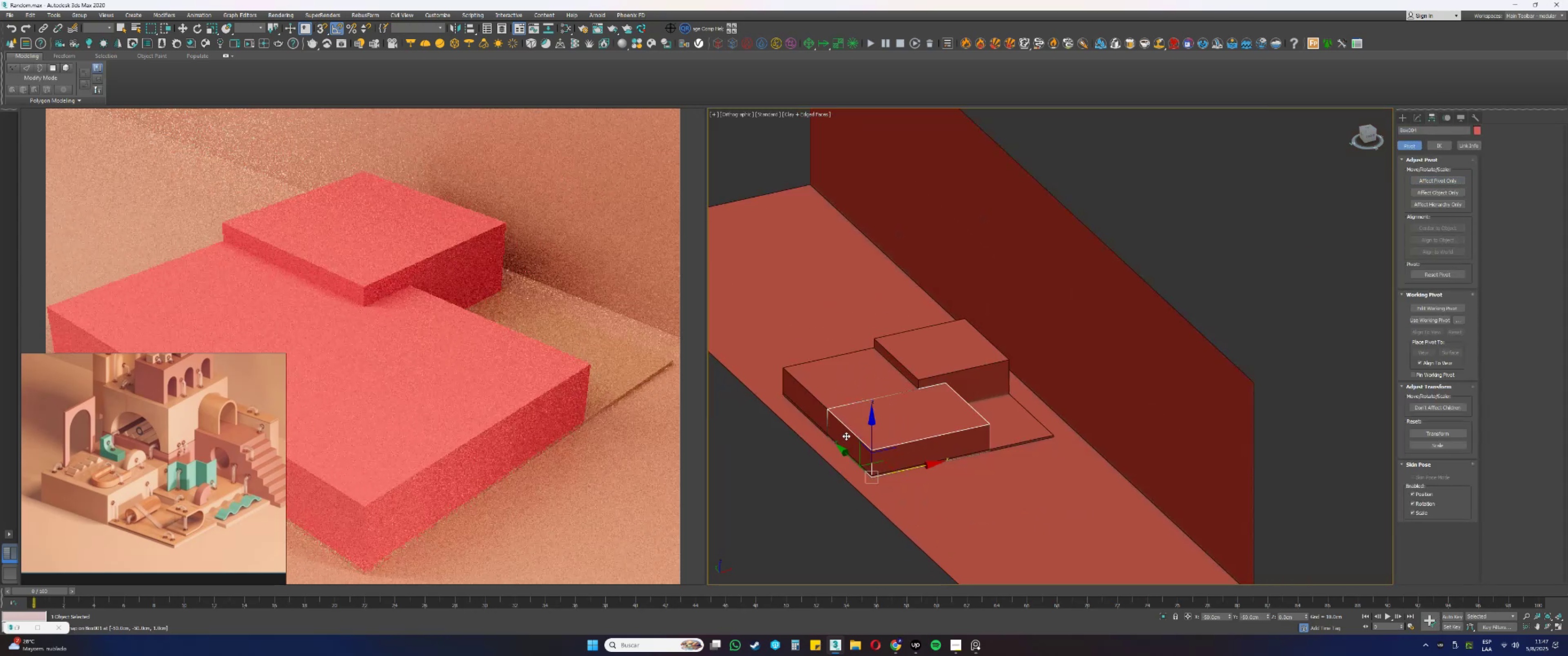 
scroll: coordinate [889, 424], scroll_direction: up, amount: 1.0
 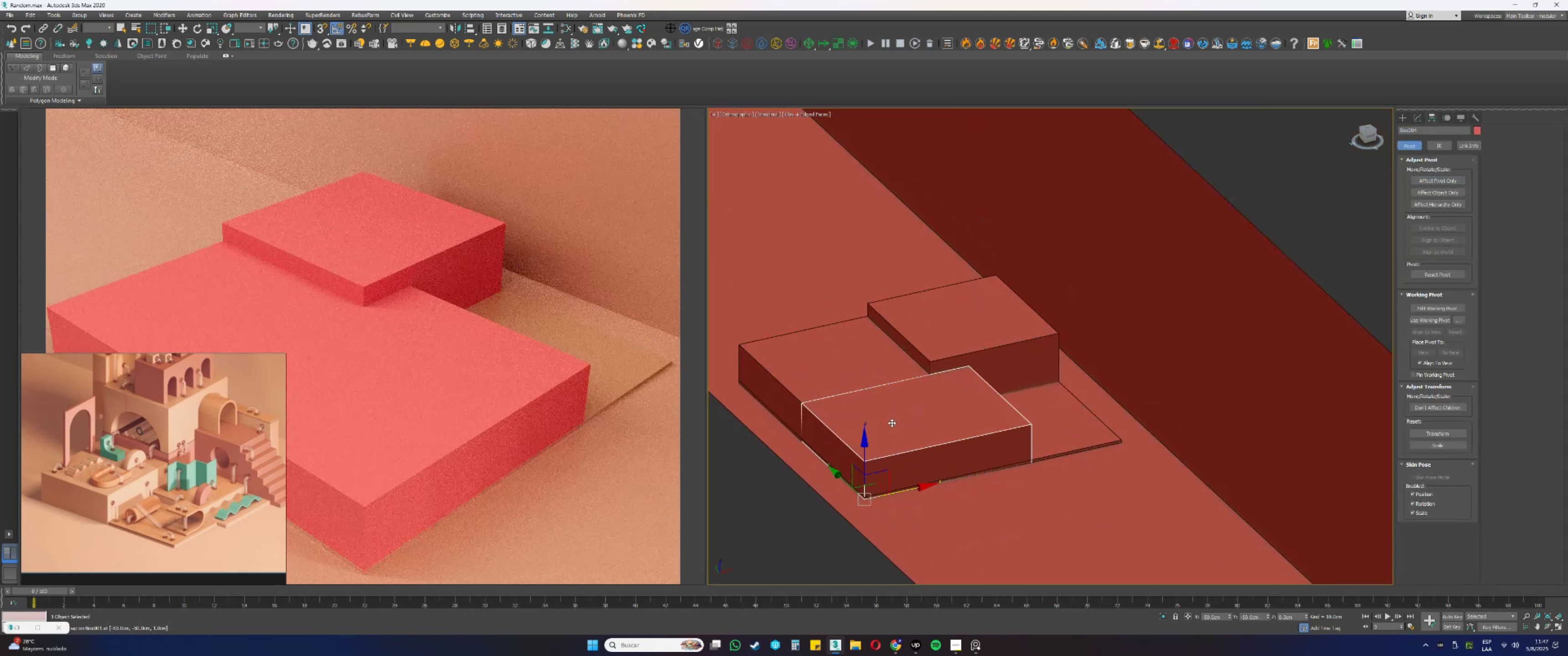 
key(Alt+AltLeft)
 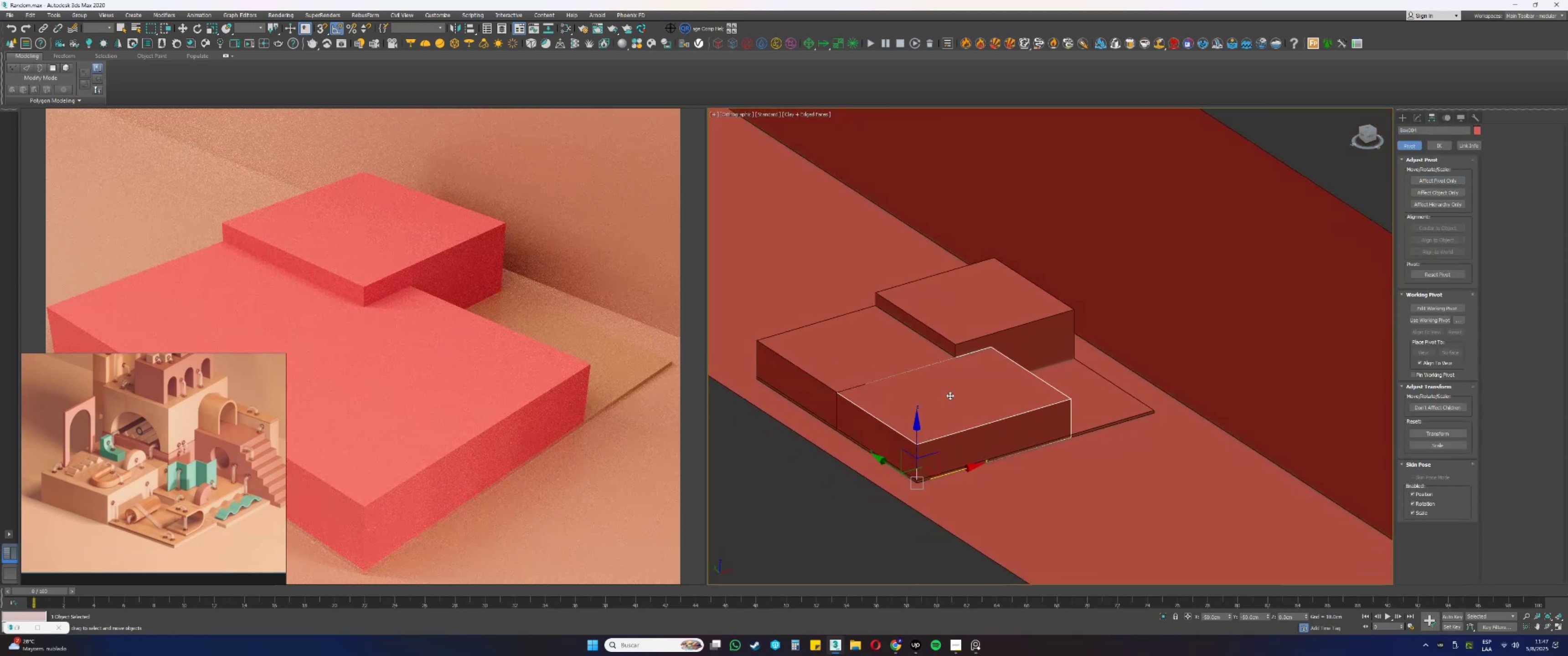 
hold_key(key=AltLeft, duration=0.3)
 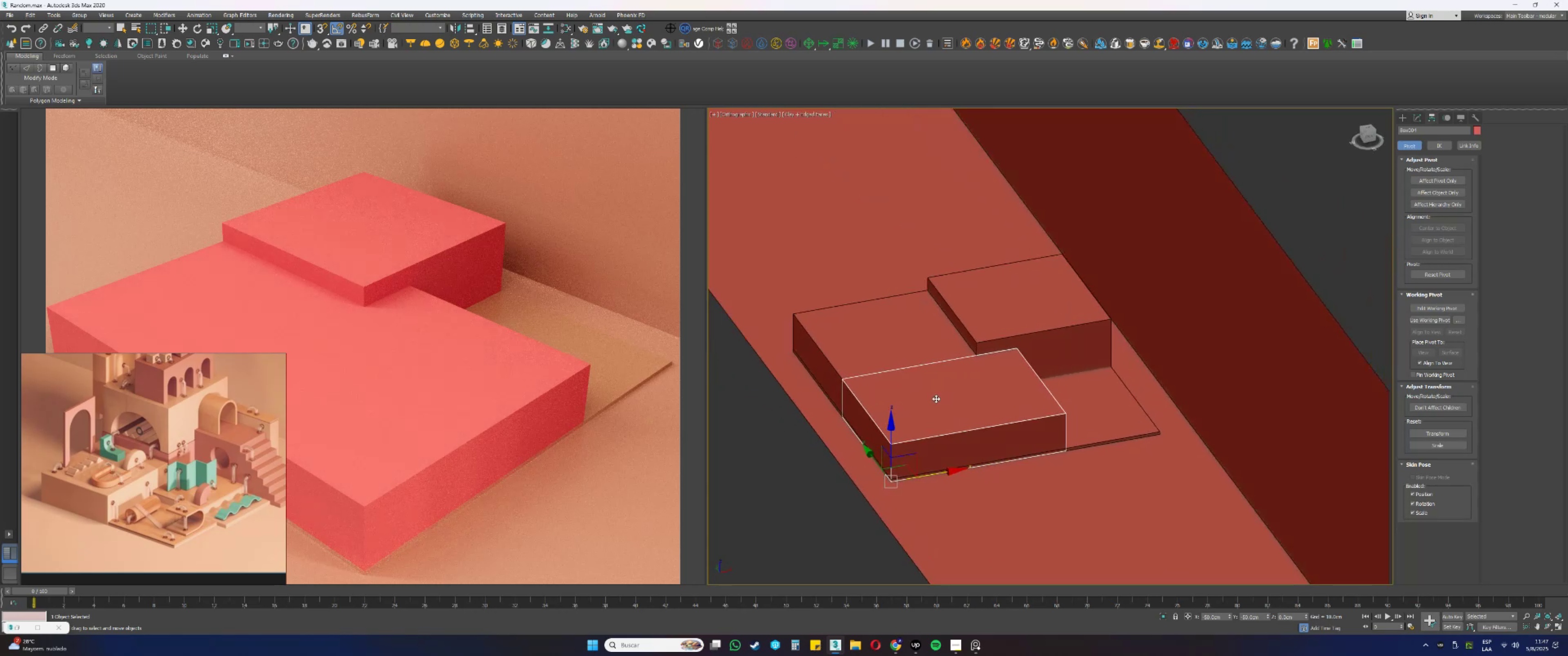 
hold_key(key=AltLeft, duration=0.49)
 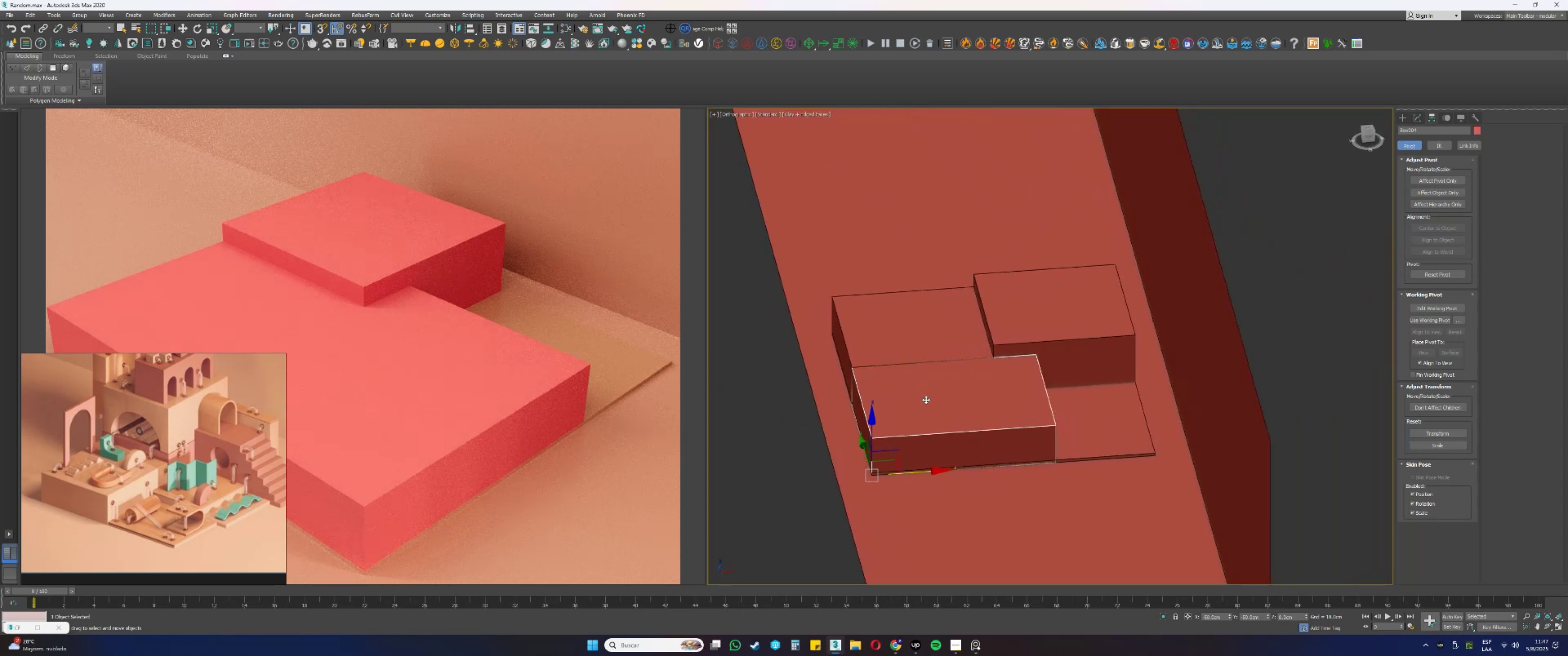 
key(Alt+AltLeft)
 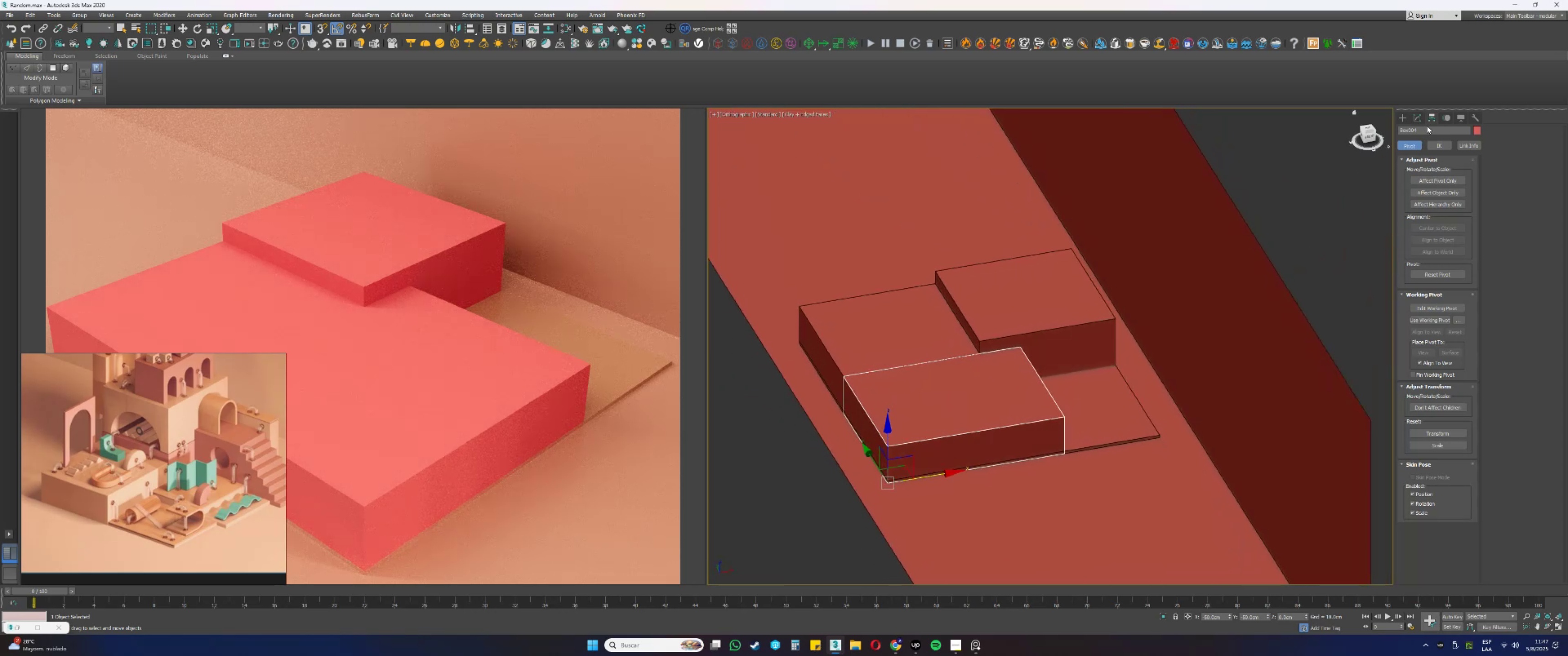 
left_click([1420, 117])
 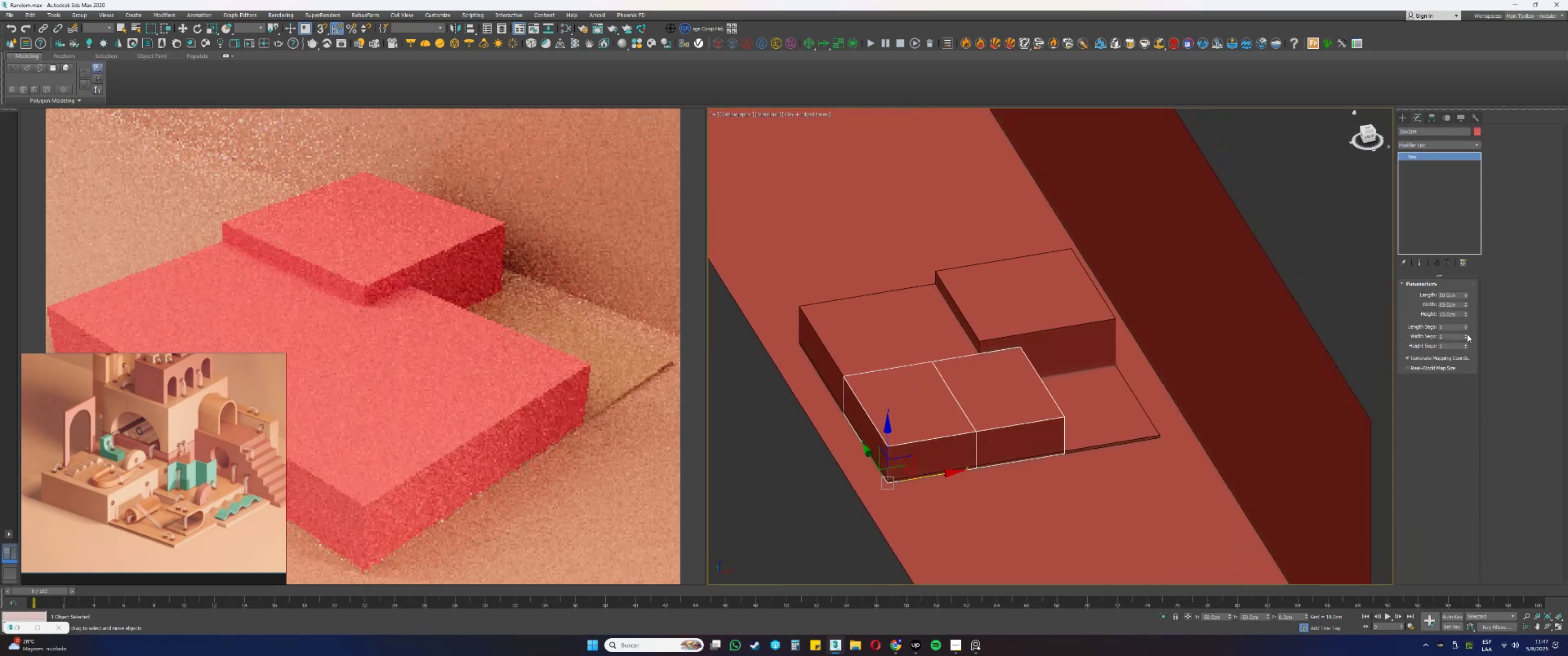 
key(Alt+AltLeft)
 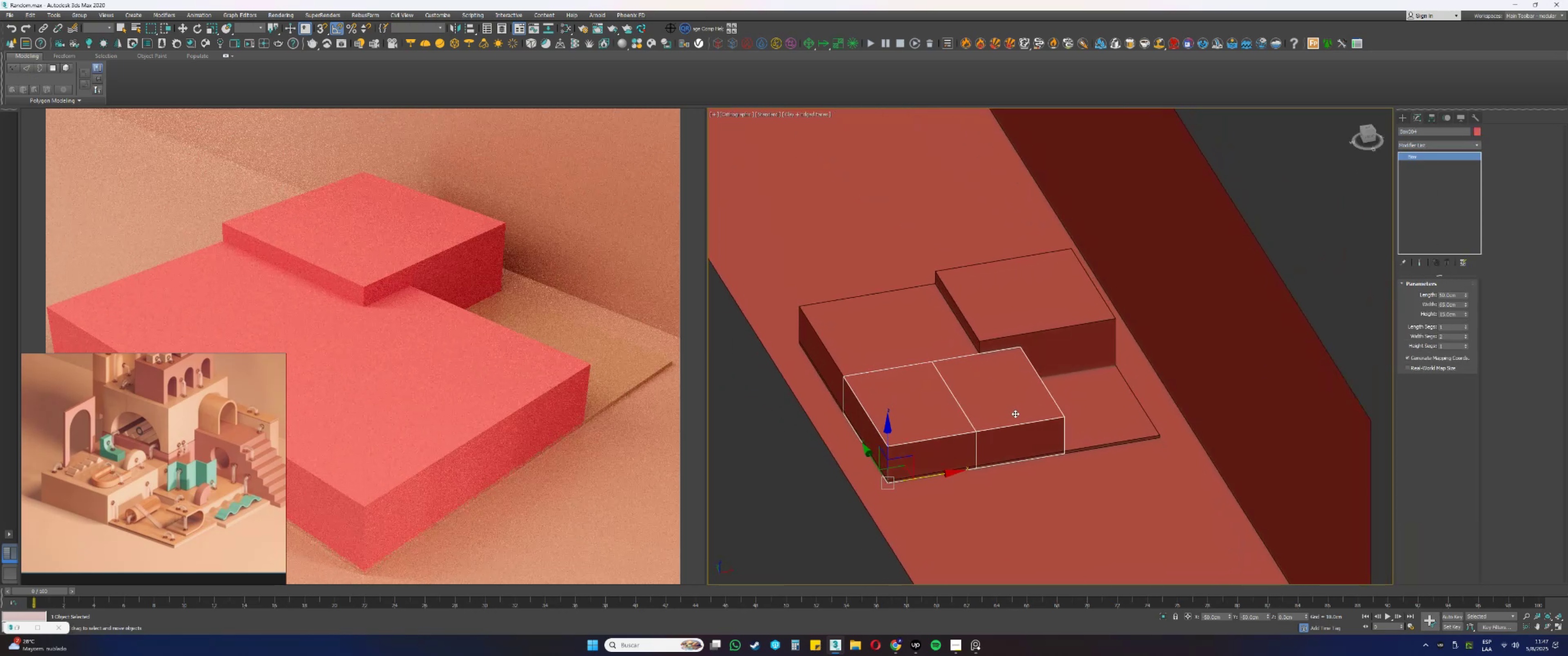 
hold_key(key=AltLeft, duration=0.46)
 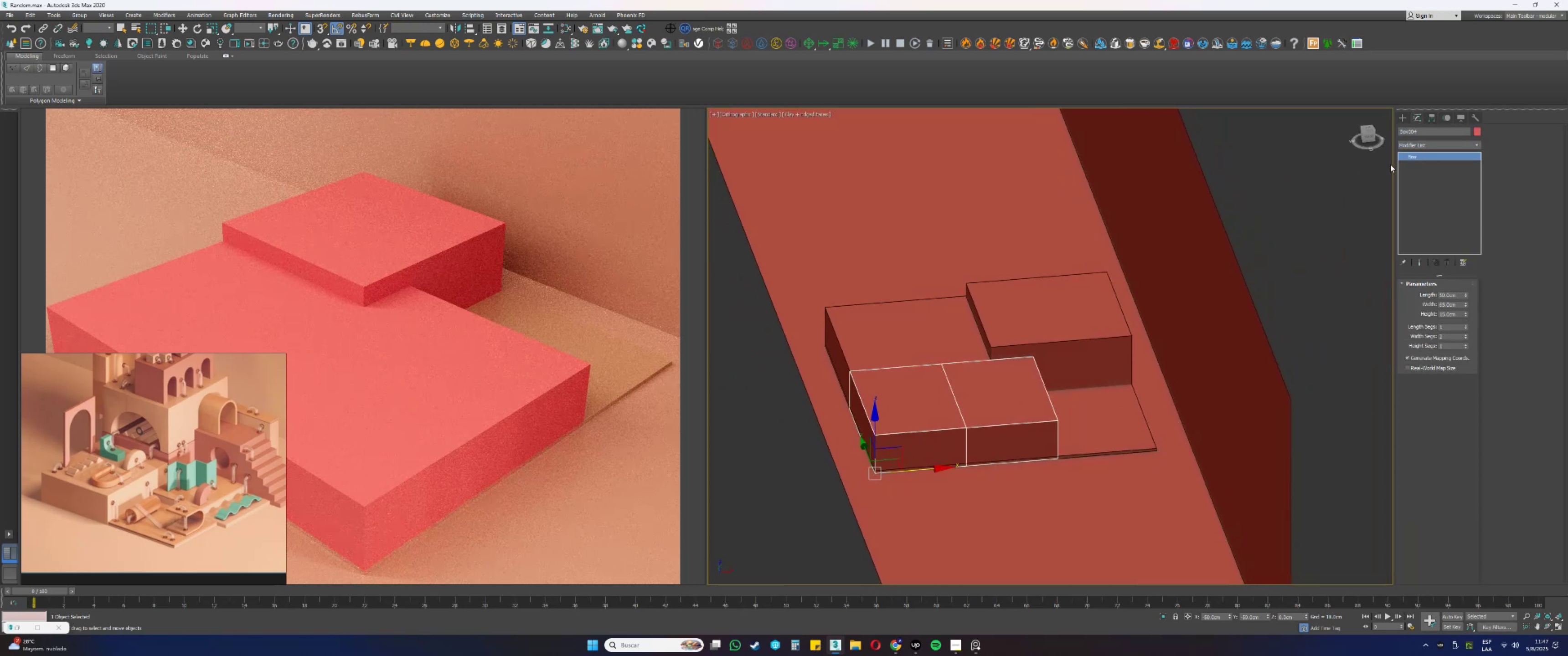 
left_click([1418, 143])
 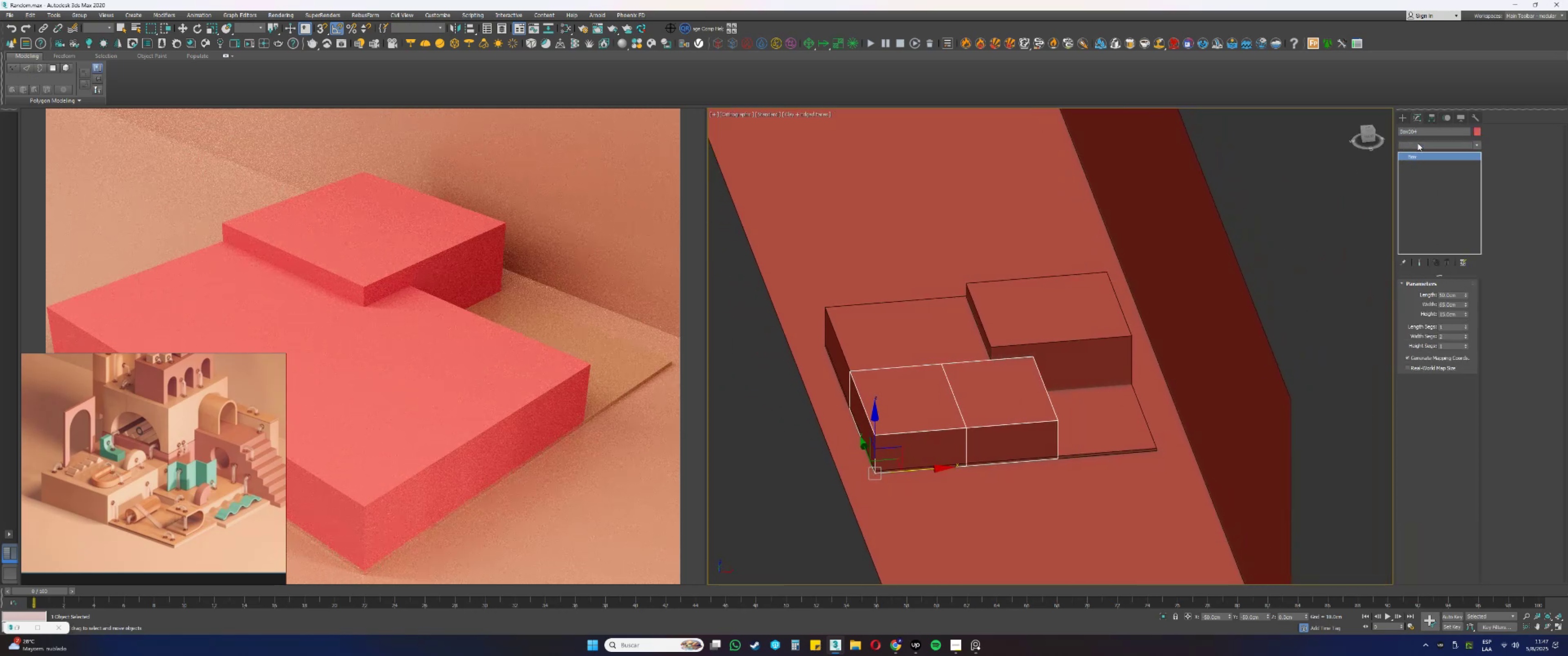 
key(E)
 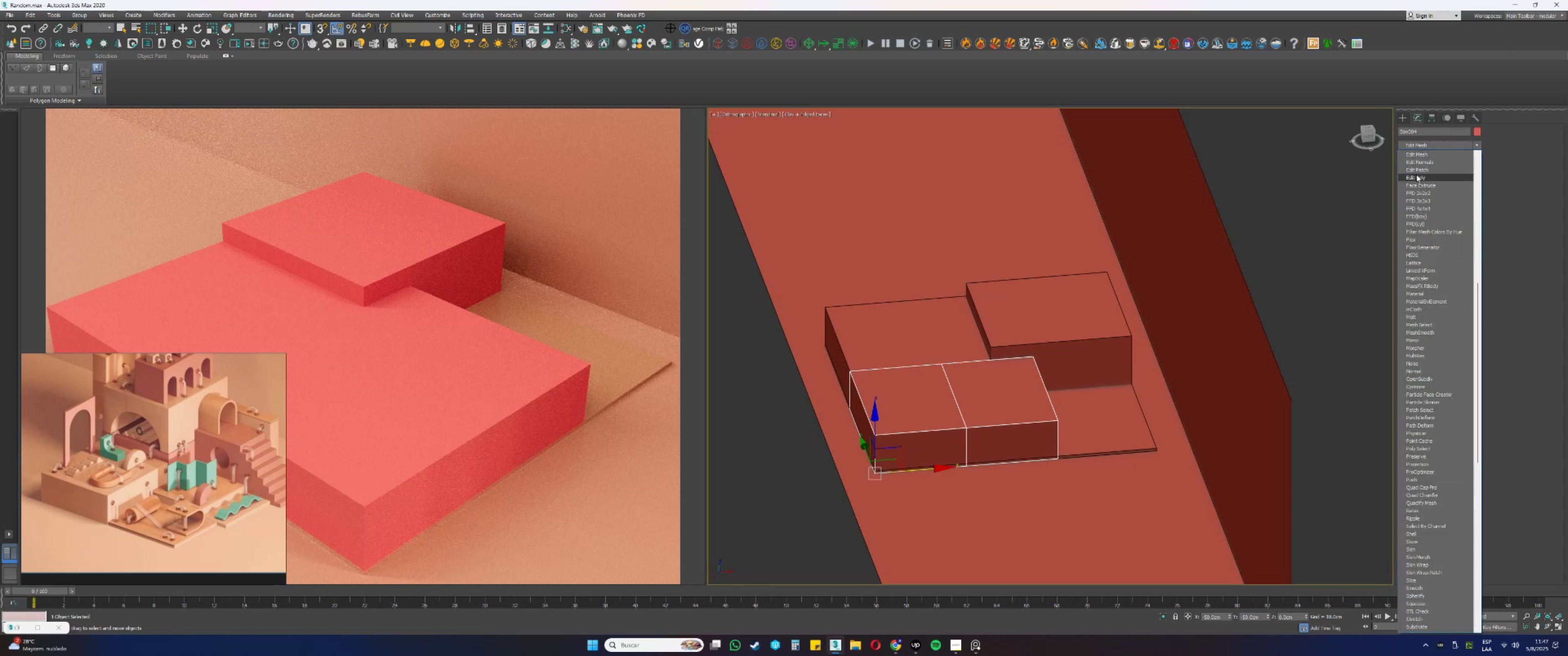 
left_click([1416, 177])
 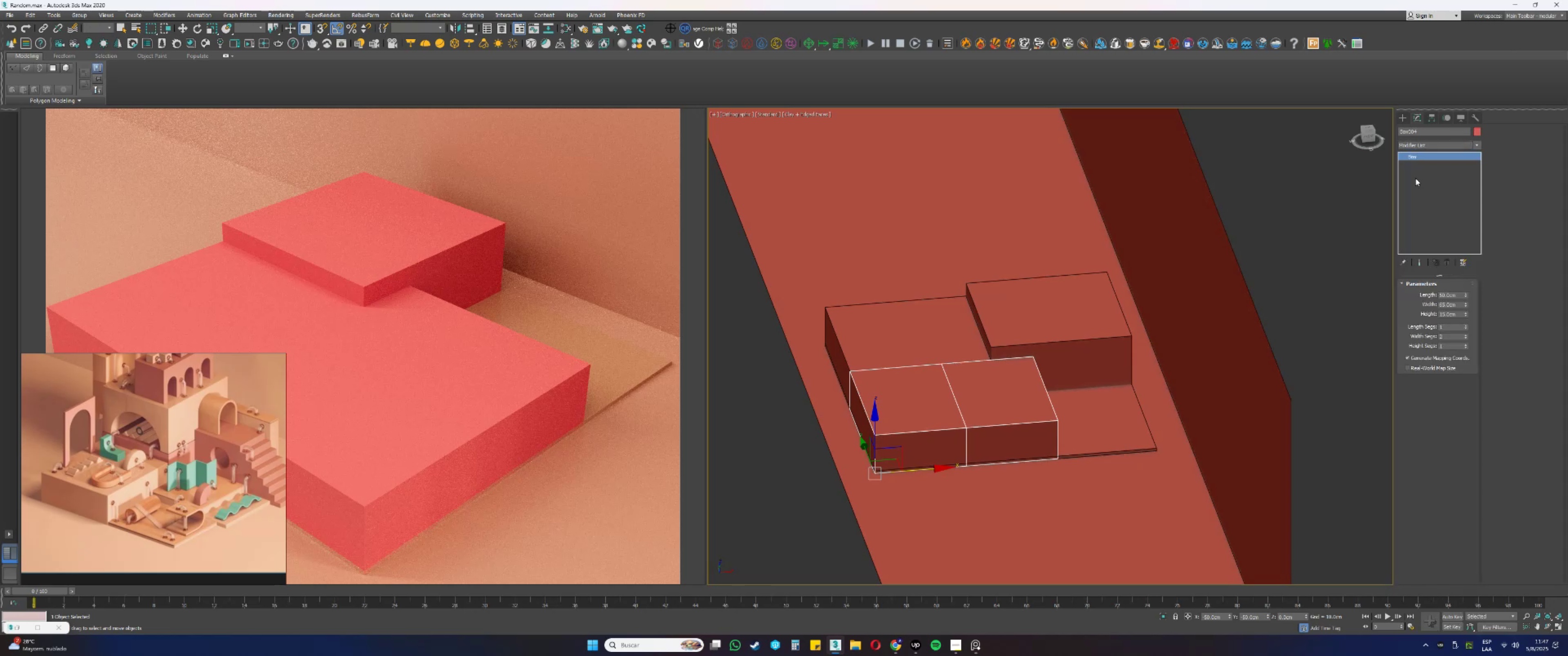 
hold_key(key=AltLeft, duration=1.57)
 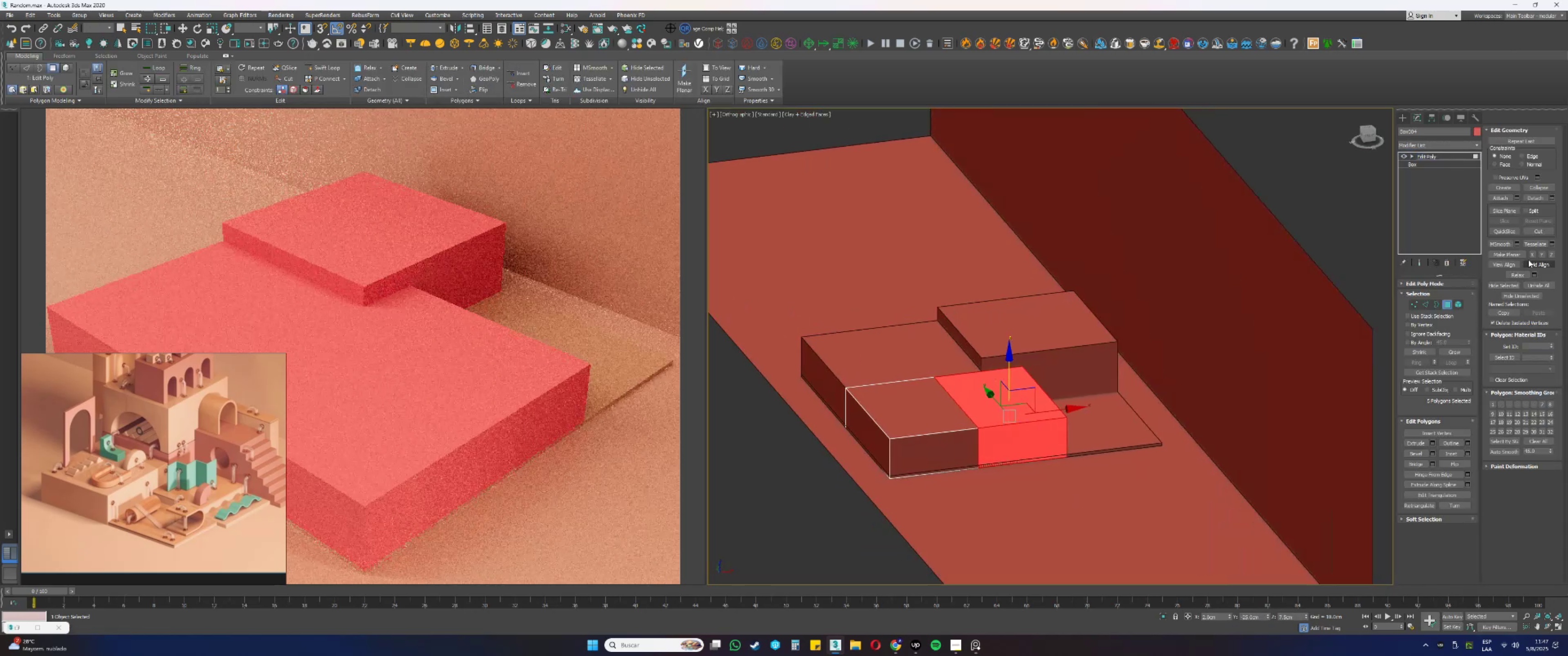 
key(4)
 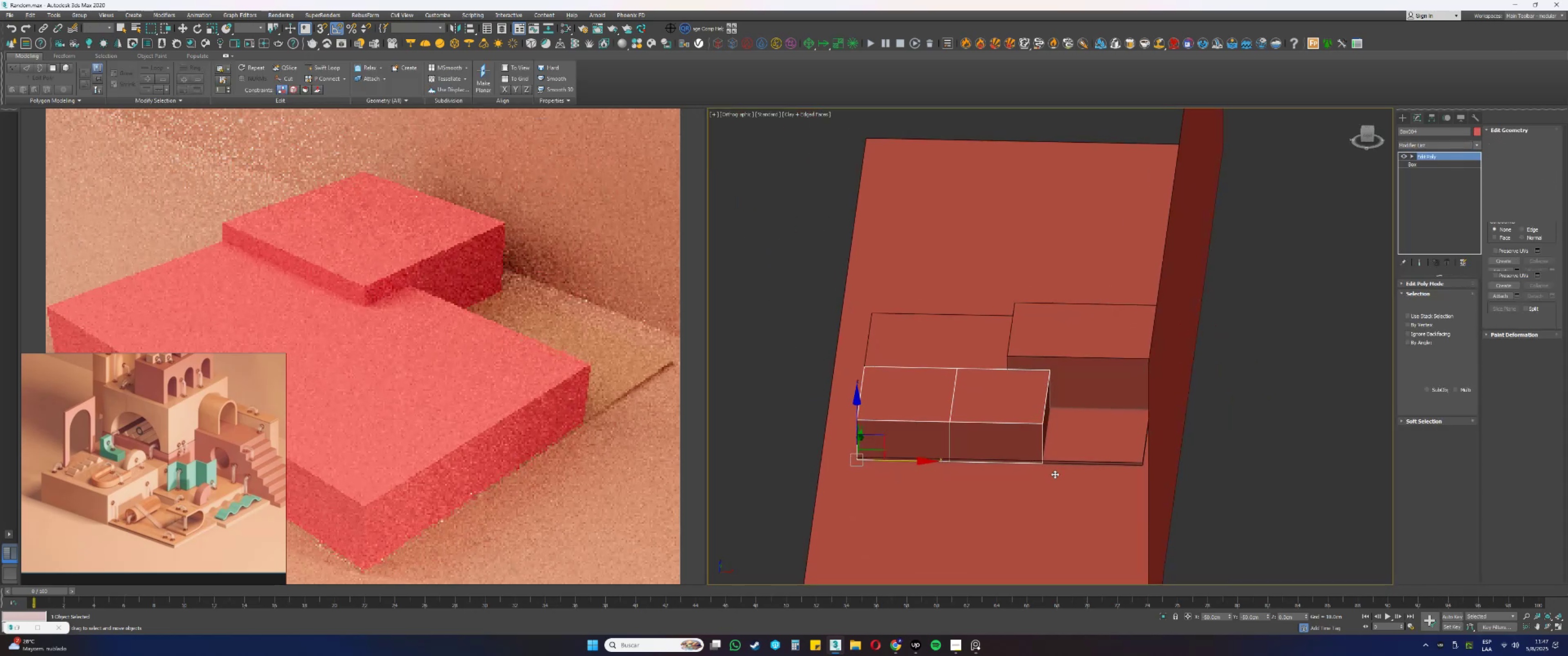 
left_click_drag(start_coordinate=[1084, 512], to_coordinate=[1012, 335])
 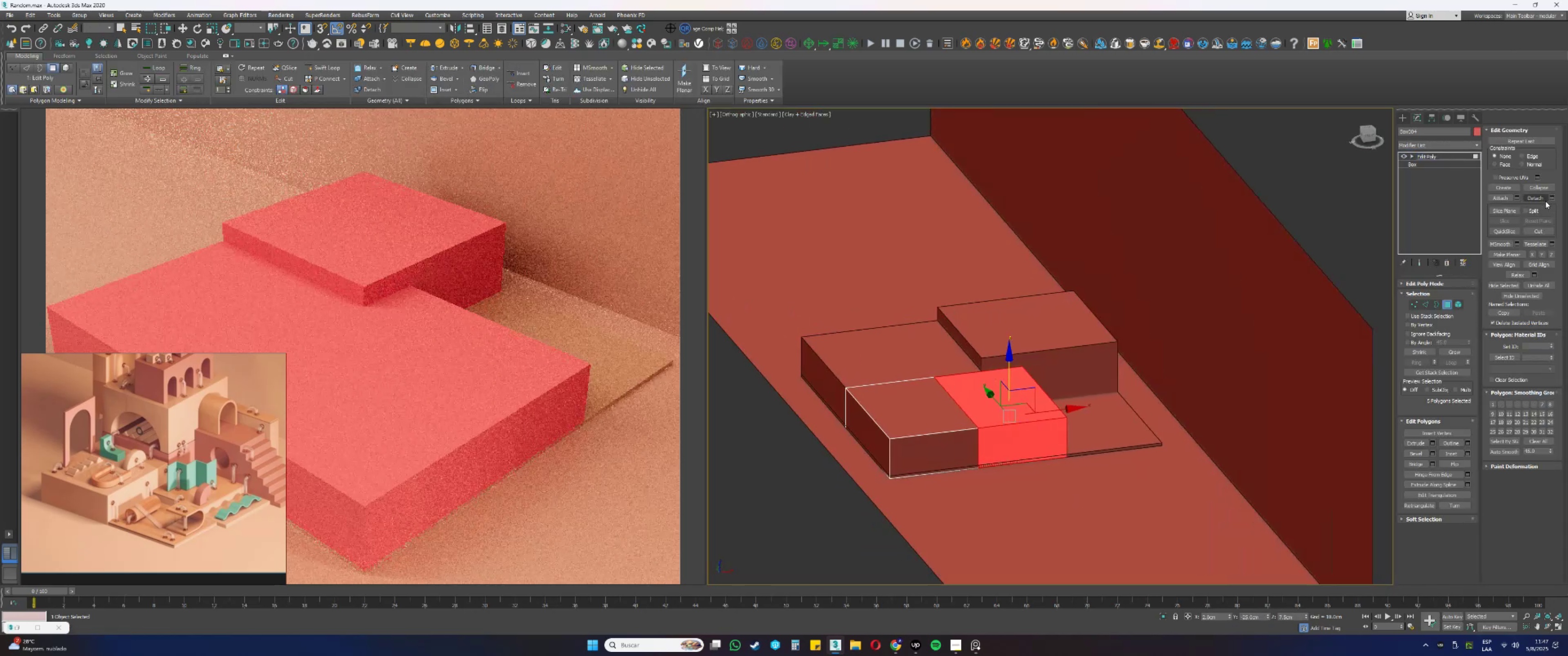 
left_click([1551, 197])
 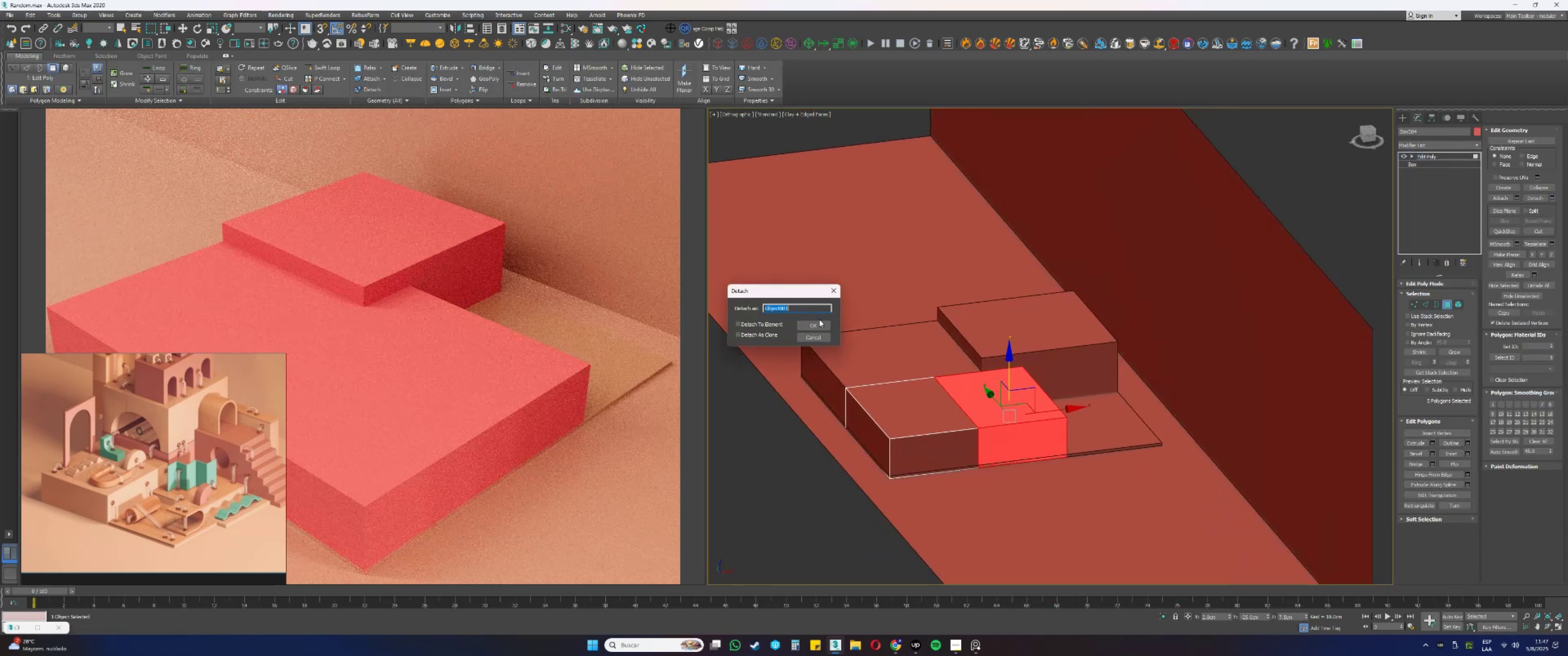 
left_click([812, 323])
 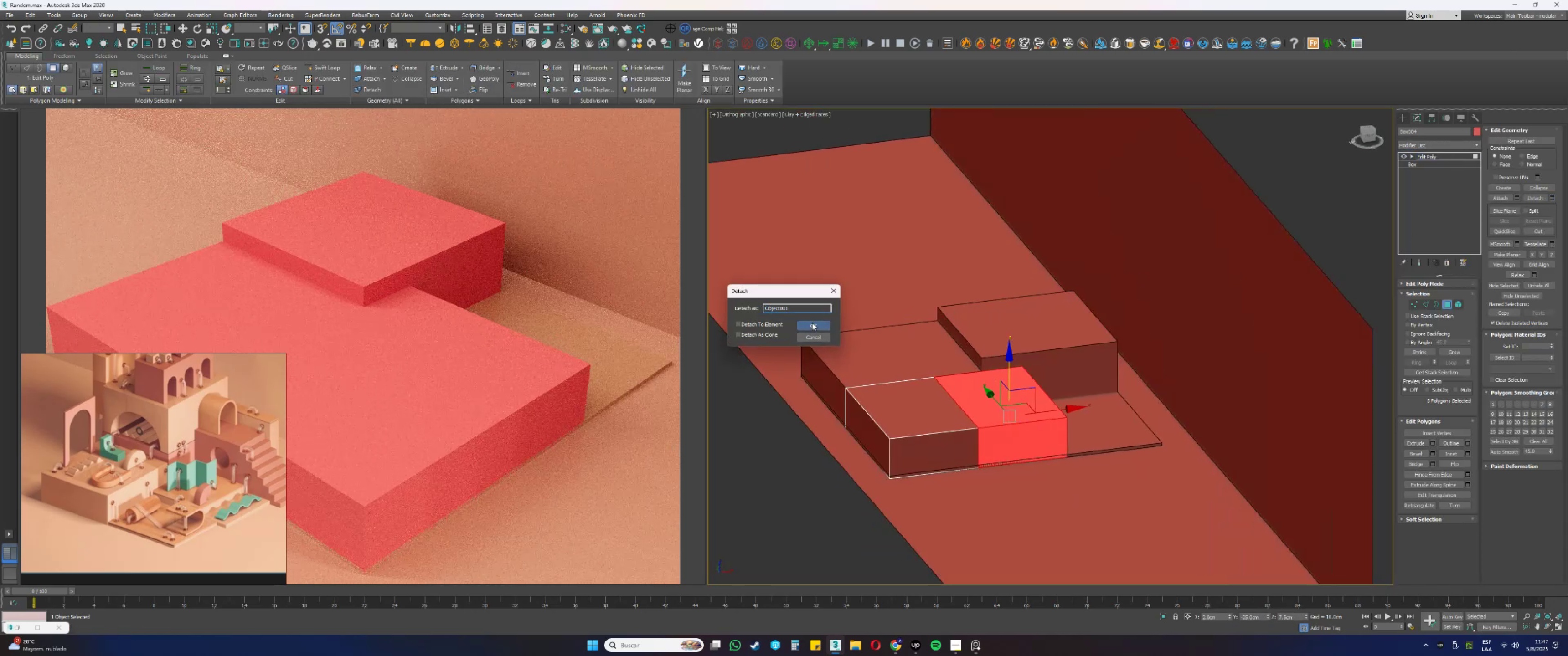 
key(3)
 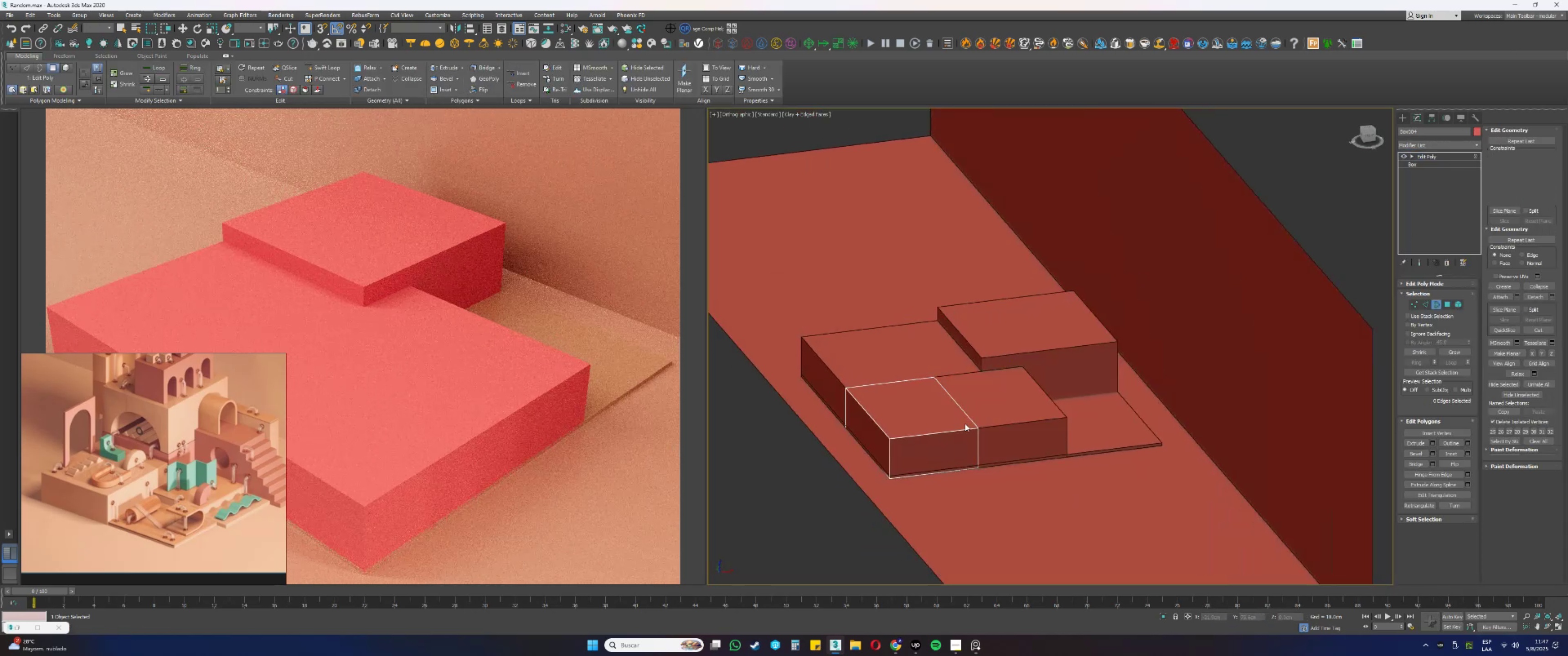 
left_click_drag(start_coordinate=[1014, 504], to_coordinate=[959, 428])
 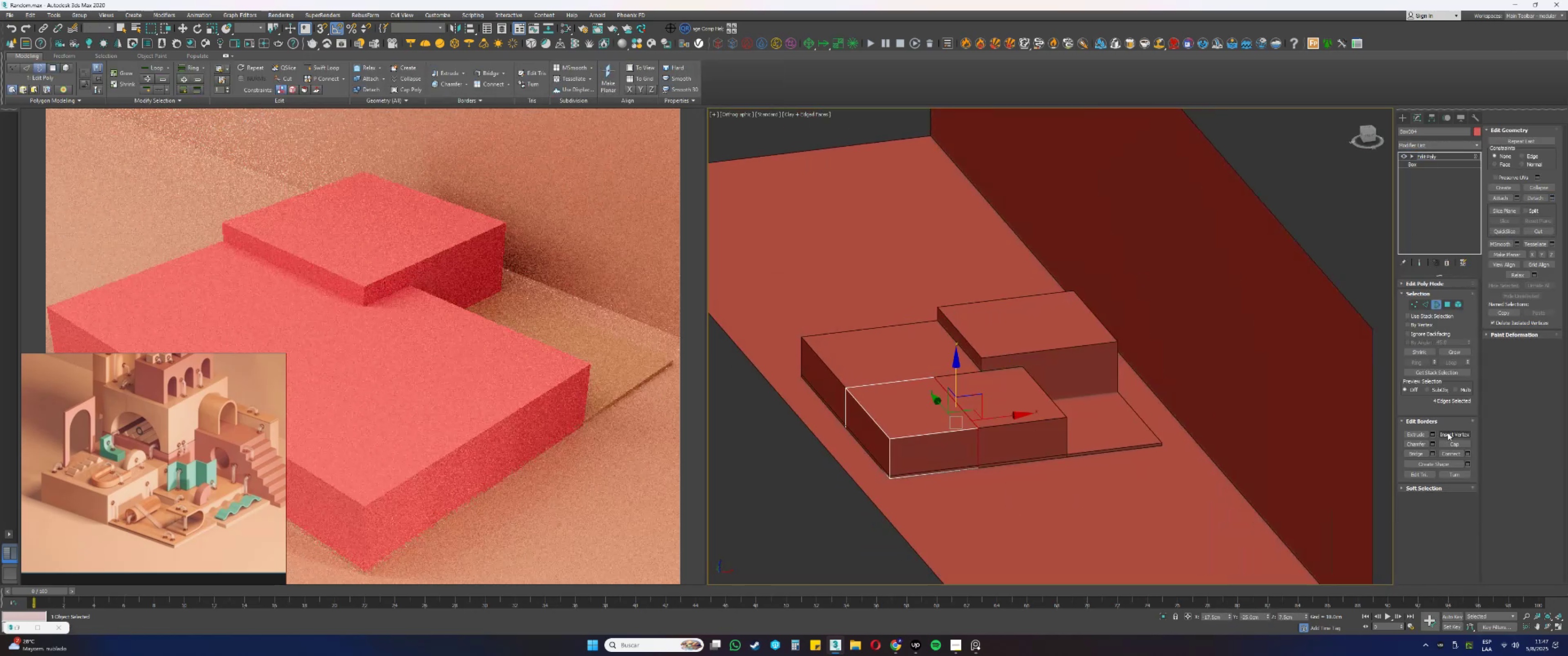 
left_click([1449, 446])
 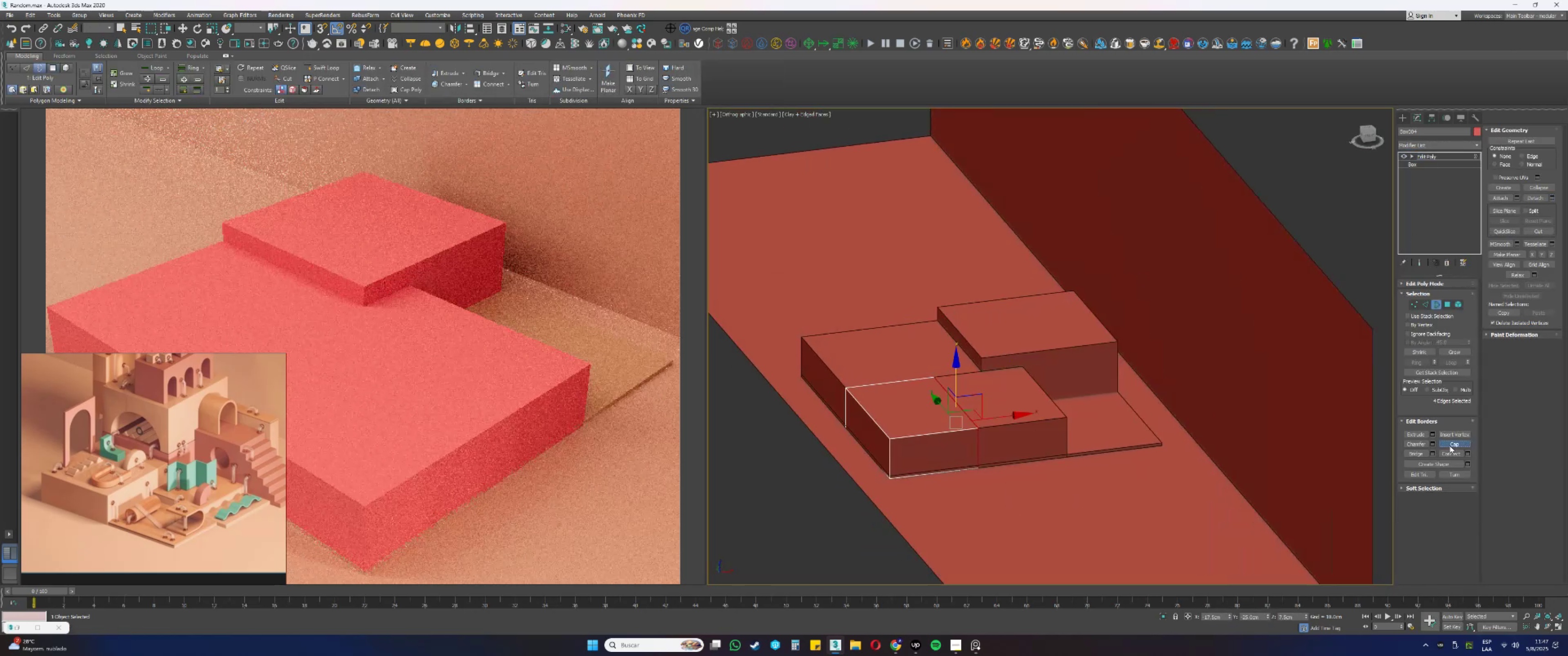 
type(33)
 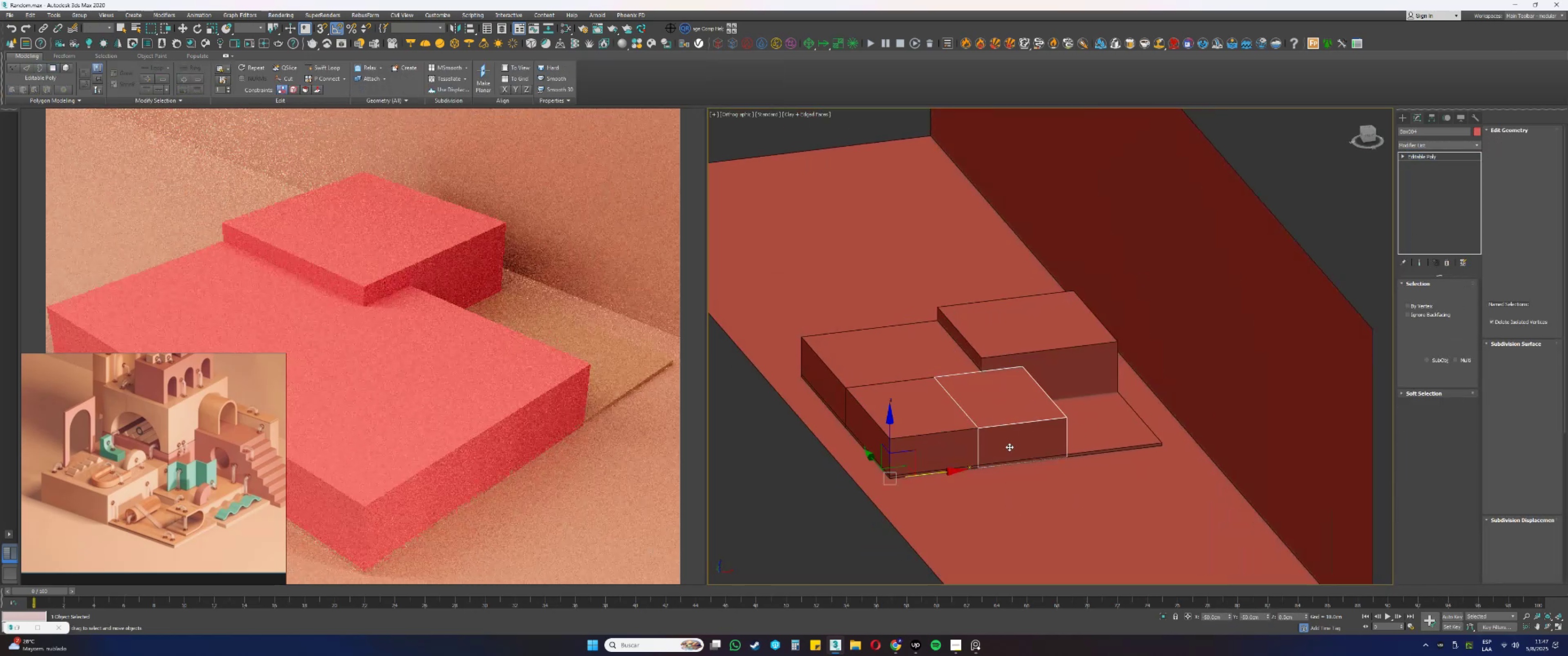 
left_click_drag(start_coordinate=[1005, 504], to_coordinate=[972, 458])
 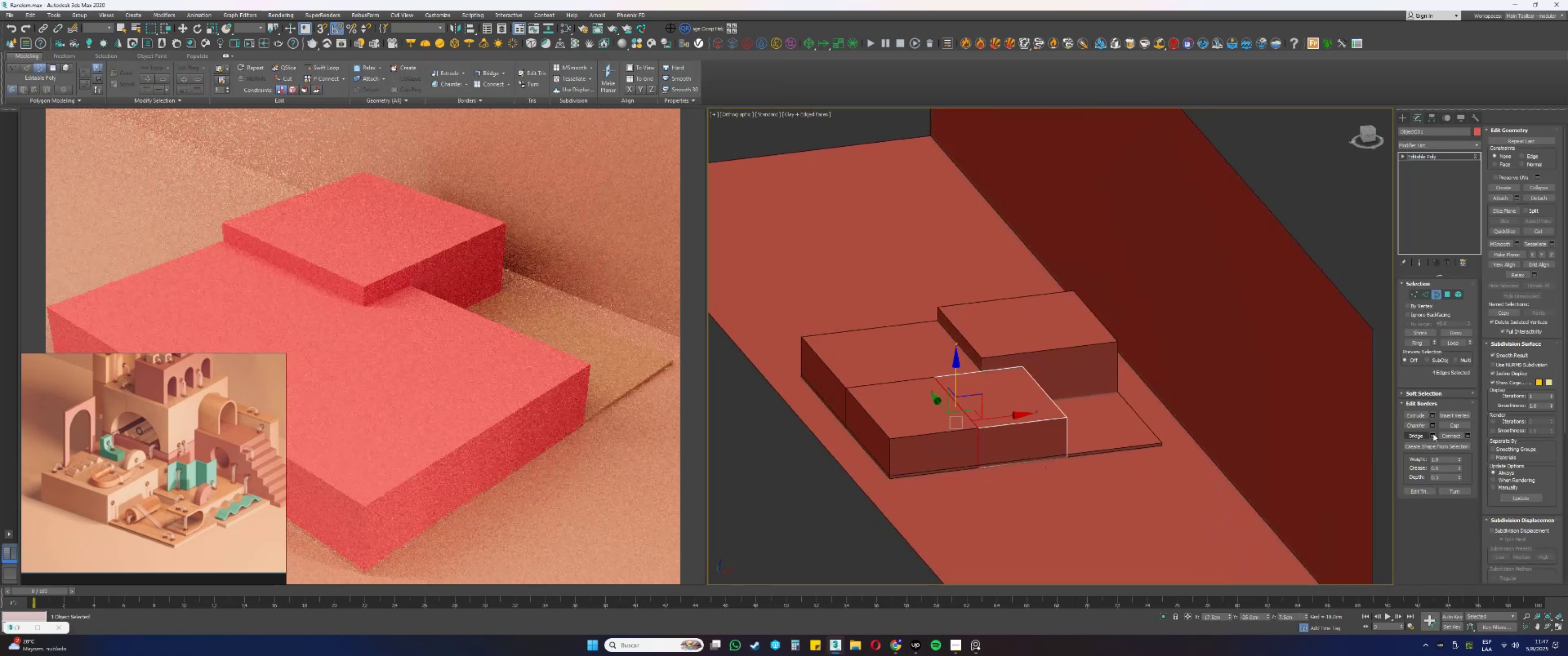 
left_click([1456, 424])
 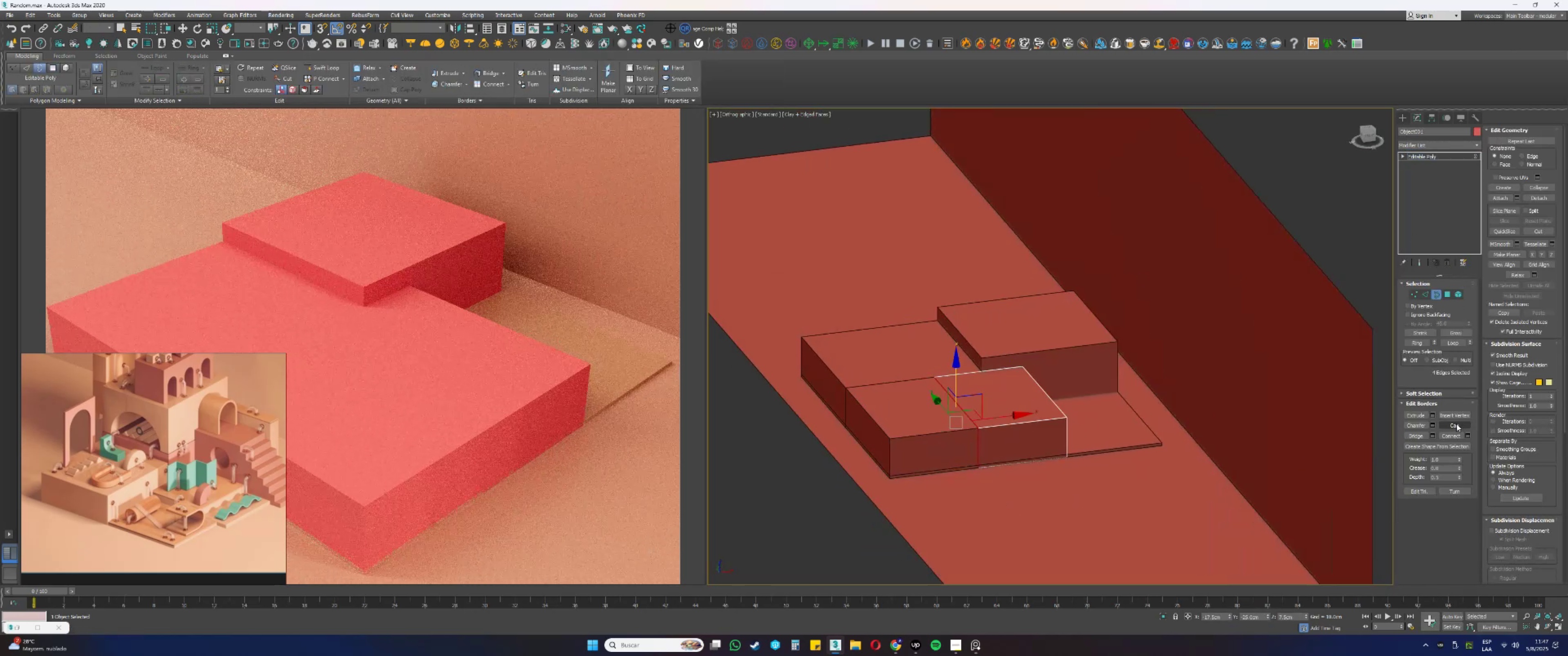 
type(34)
 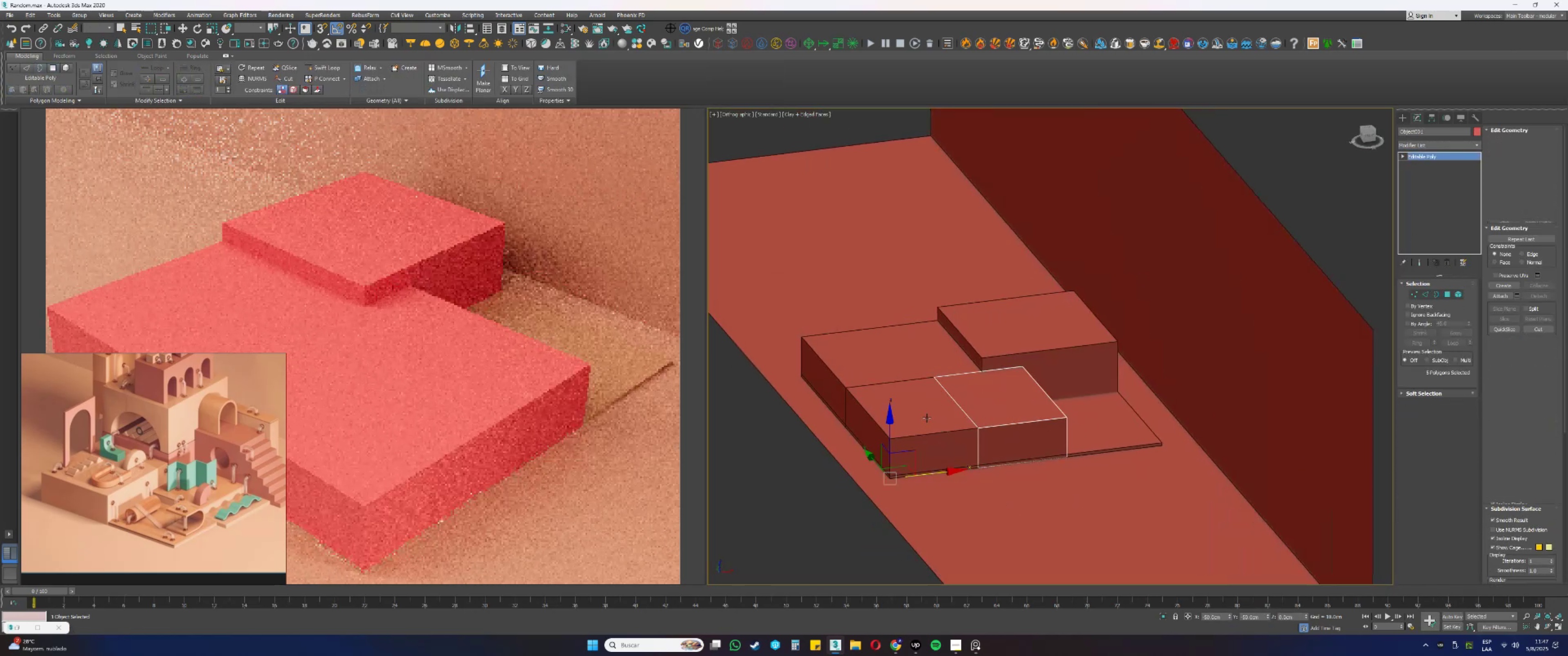 
left_click([925, 416])
 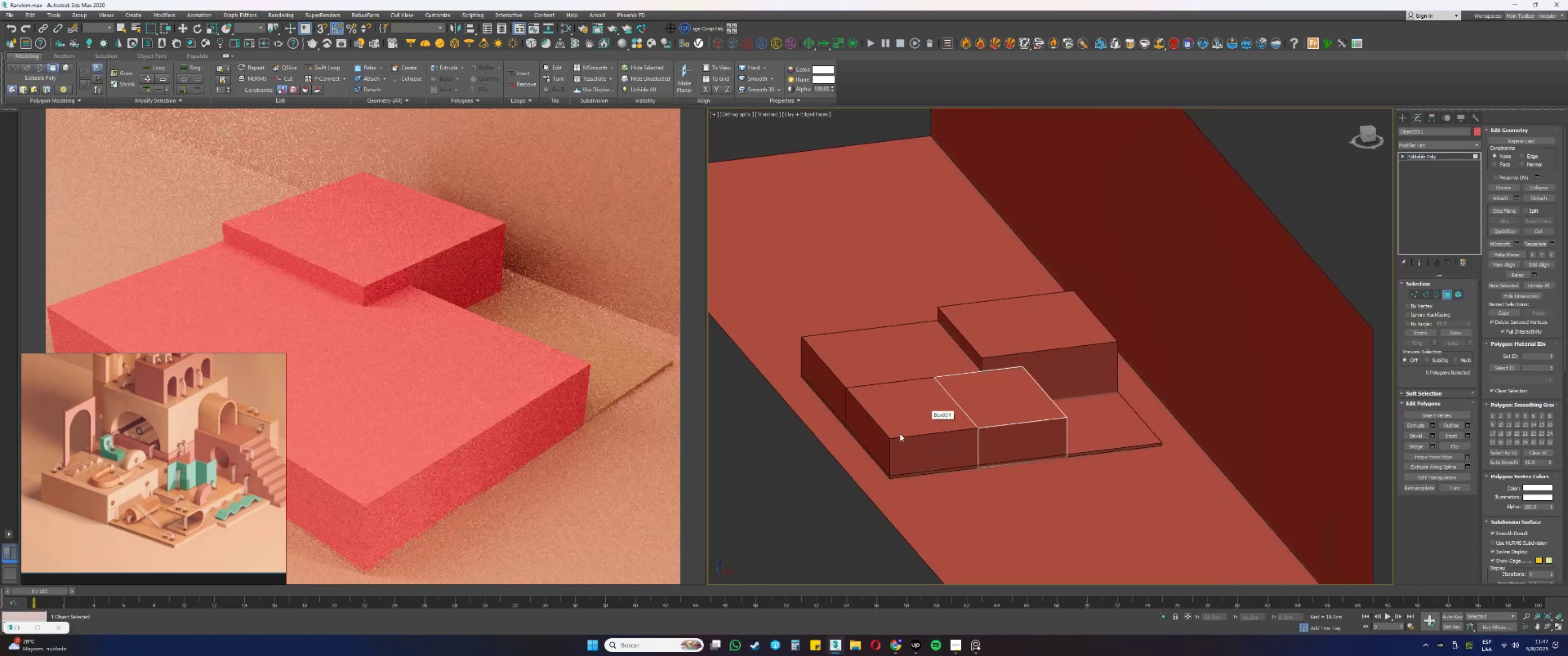 
key(4)
 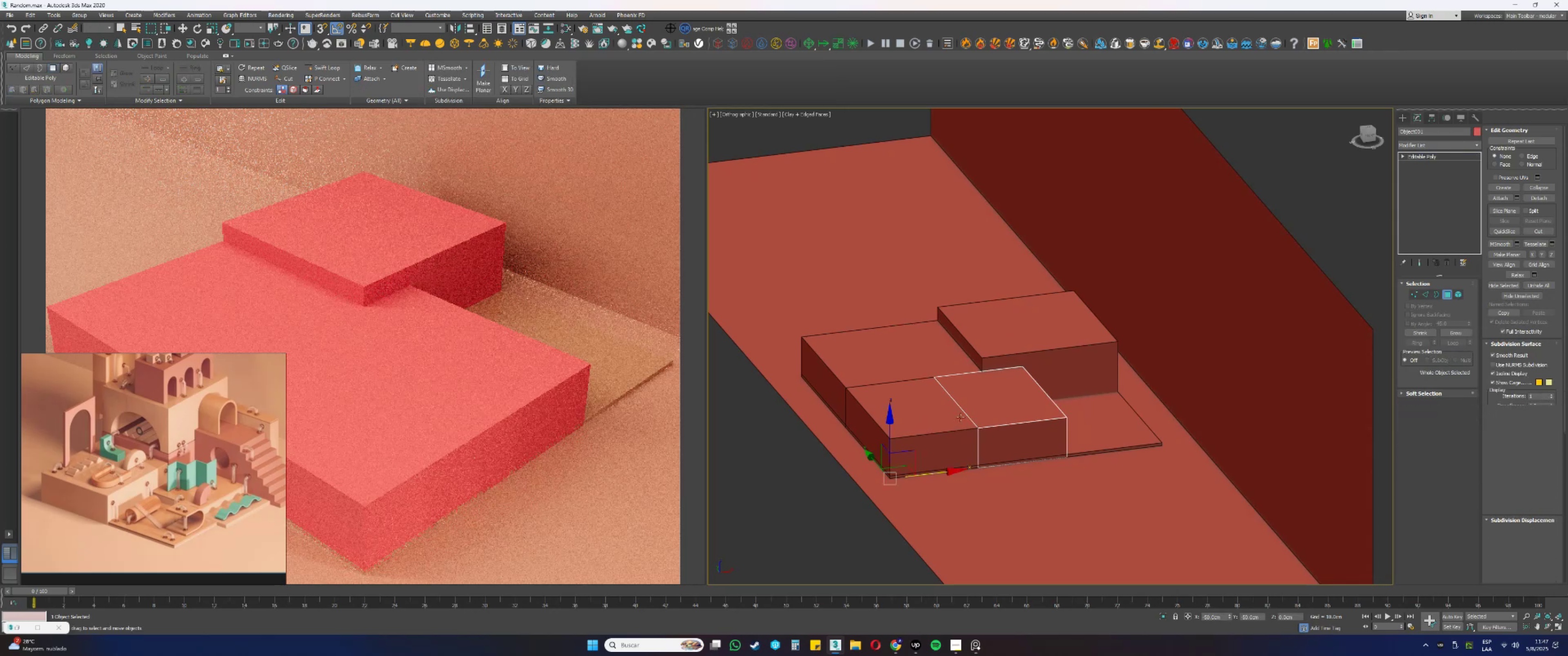 
left_click([924, 415])
 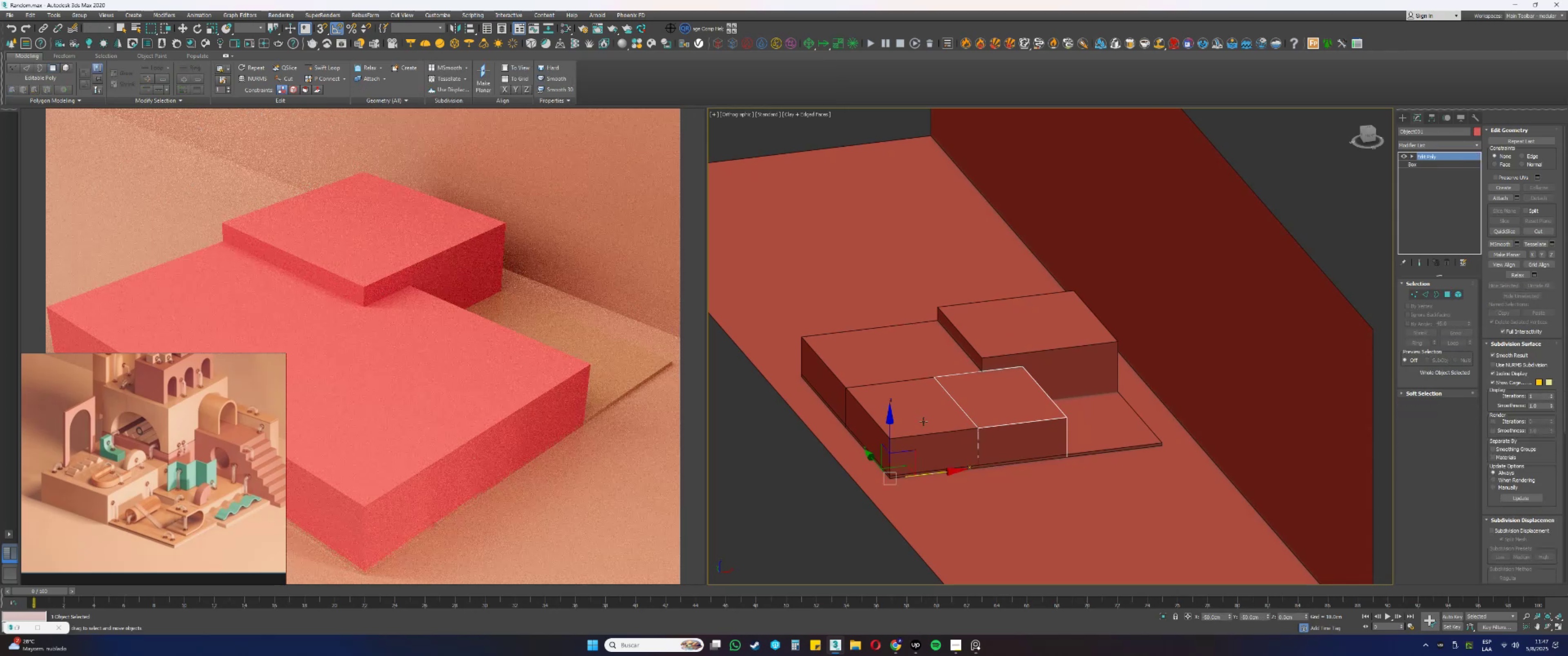 
key(4)
 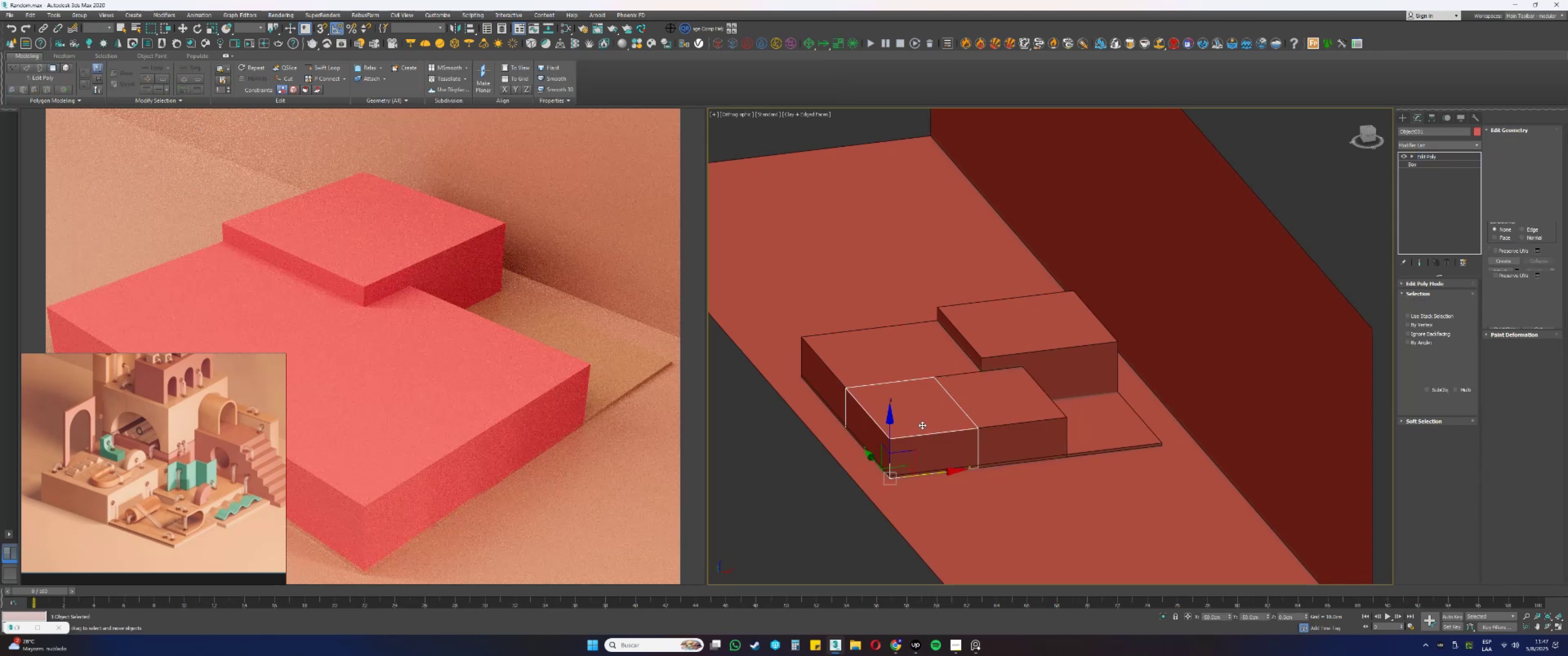 
left_click([922, 422])
 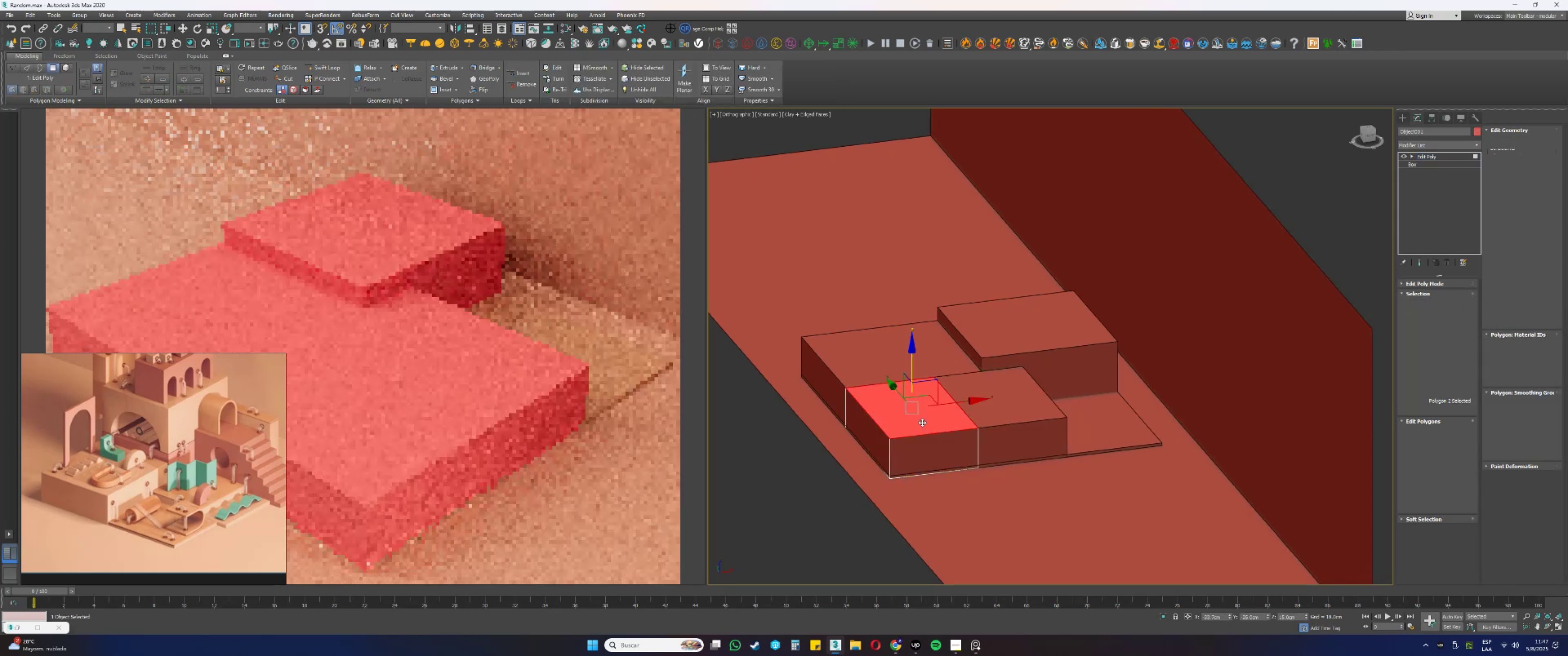 
scroll: coordinate [917, 426], scroll_direction: up, amount: 2.0
 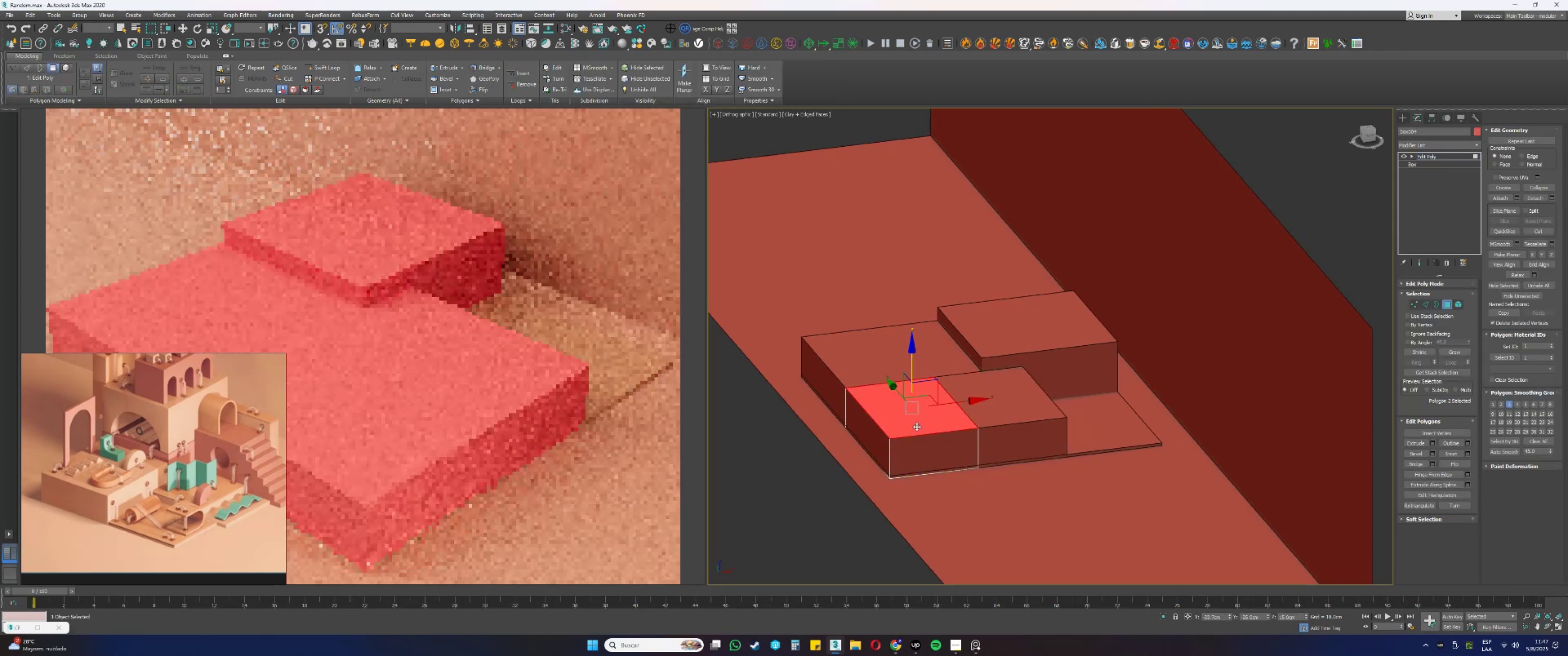 
key(Alt+AltLeft)
 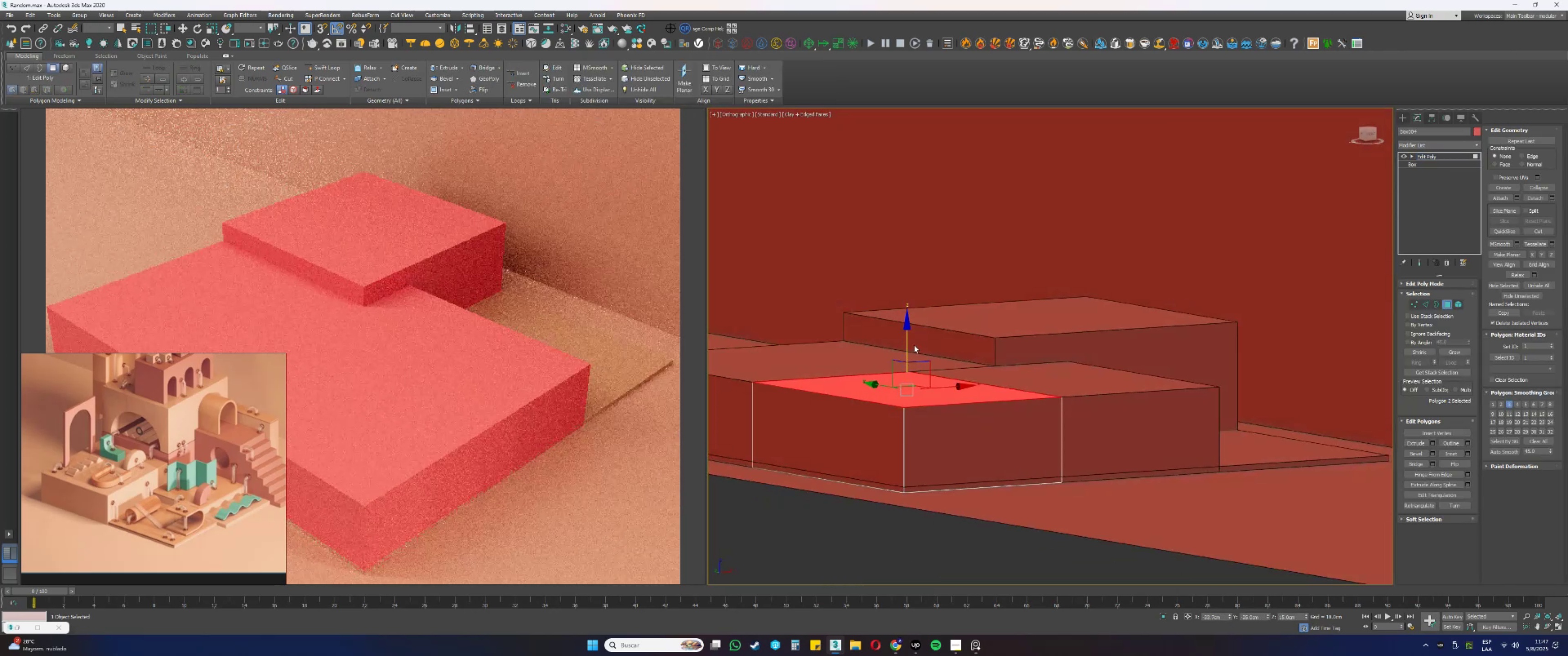 
left_click_drag(start_coordinate=[908, 338], to_coordinate=[909, 398])
 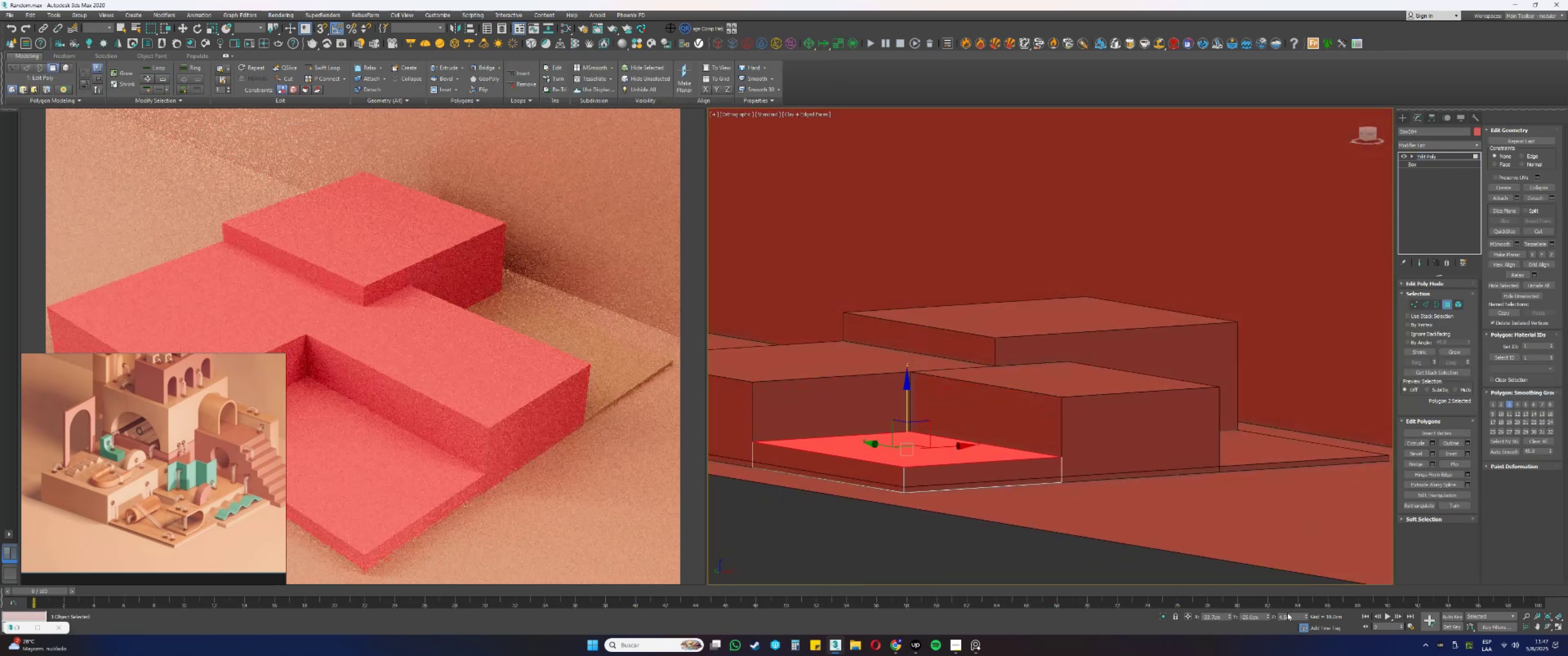 
left_click_drag(start_coordinate=[1292, 618], to_coordinate=[1249, 618])
 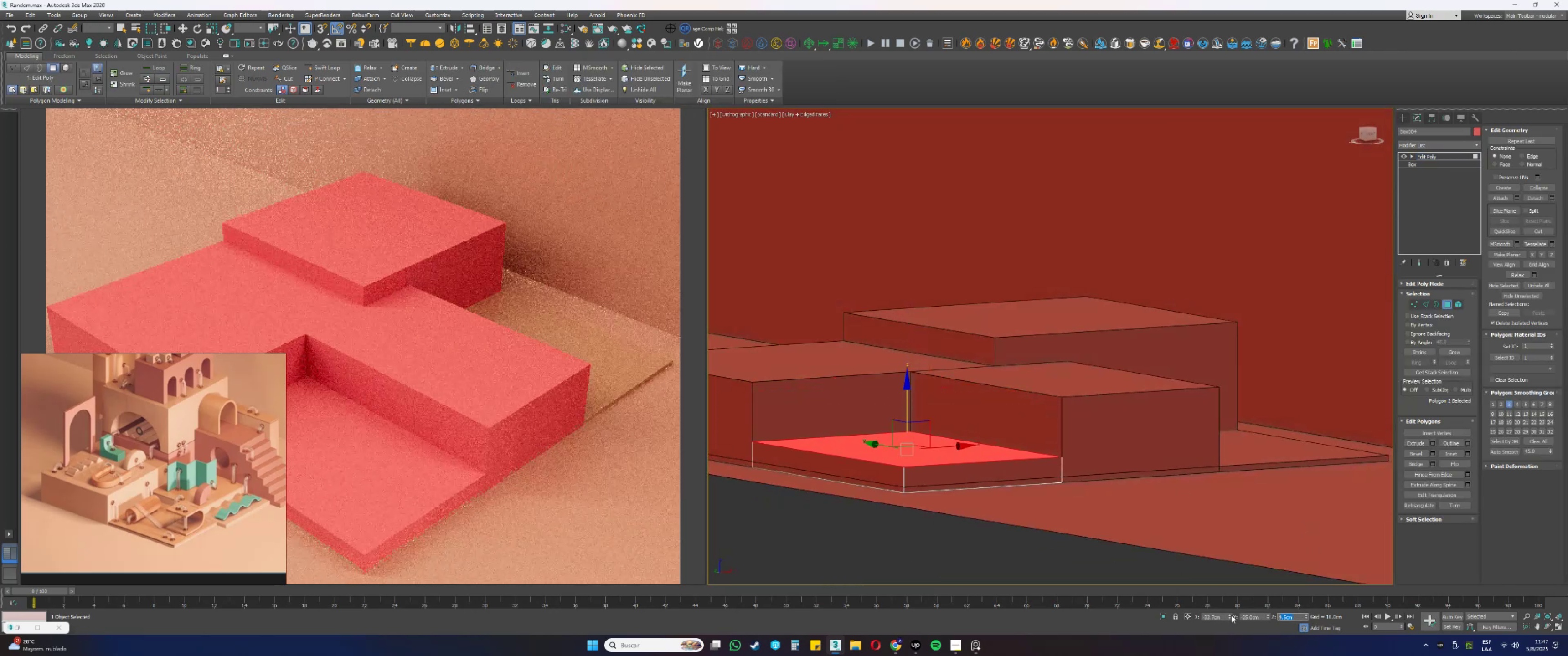 
key(1)
 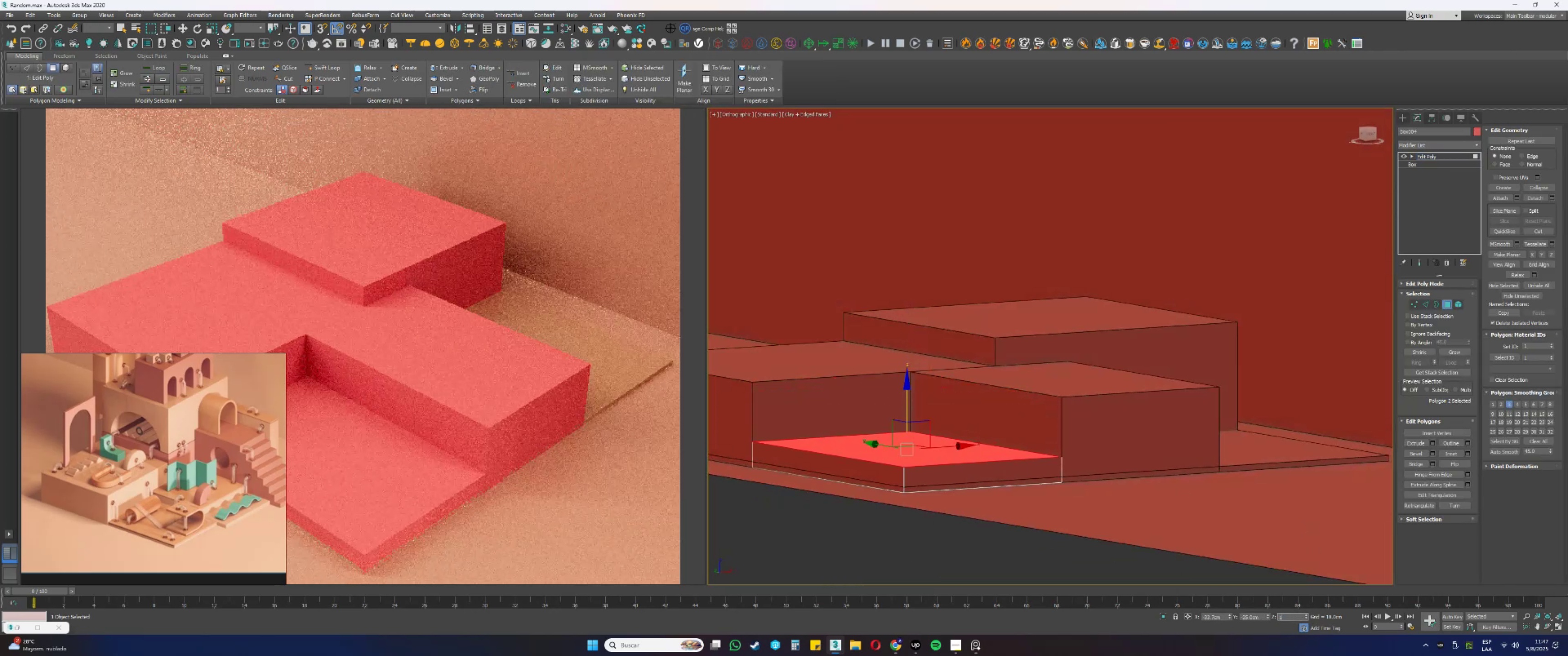 
key(NumpadEnter)
 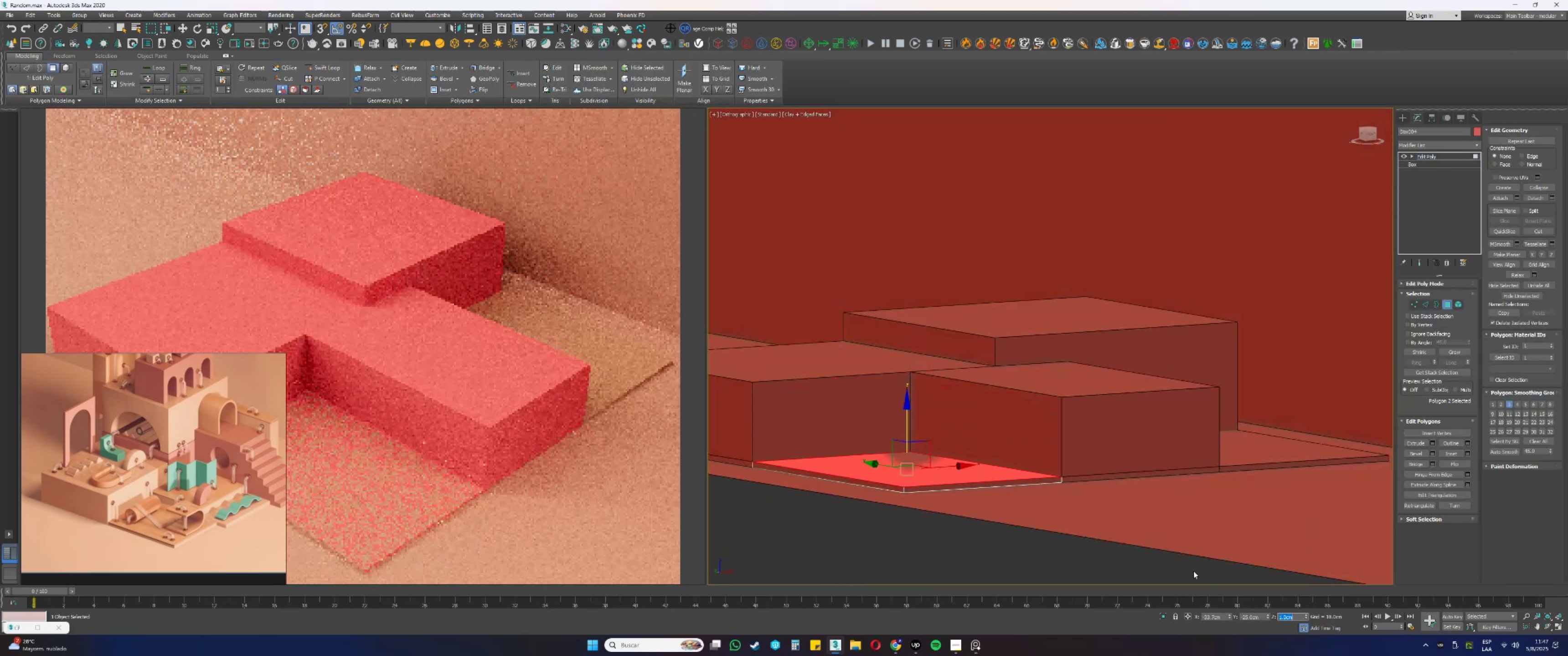 
key(Alt+AltLeft)
 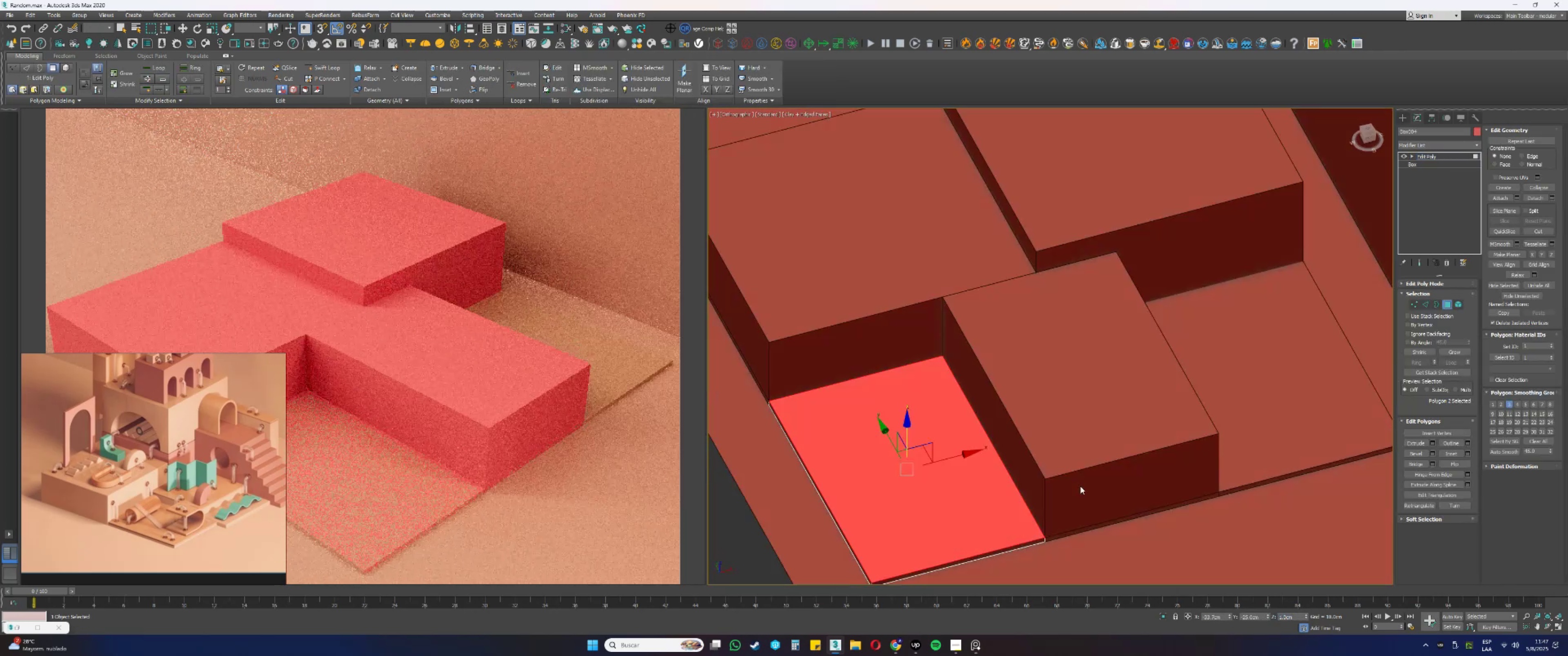 
type(11)
 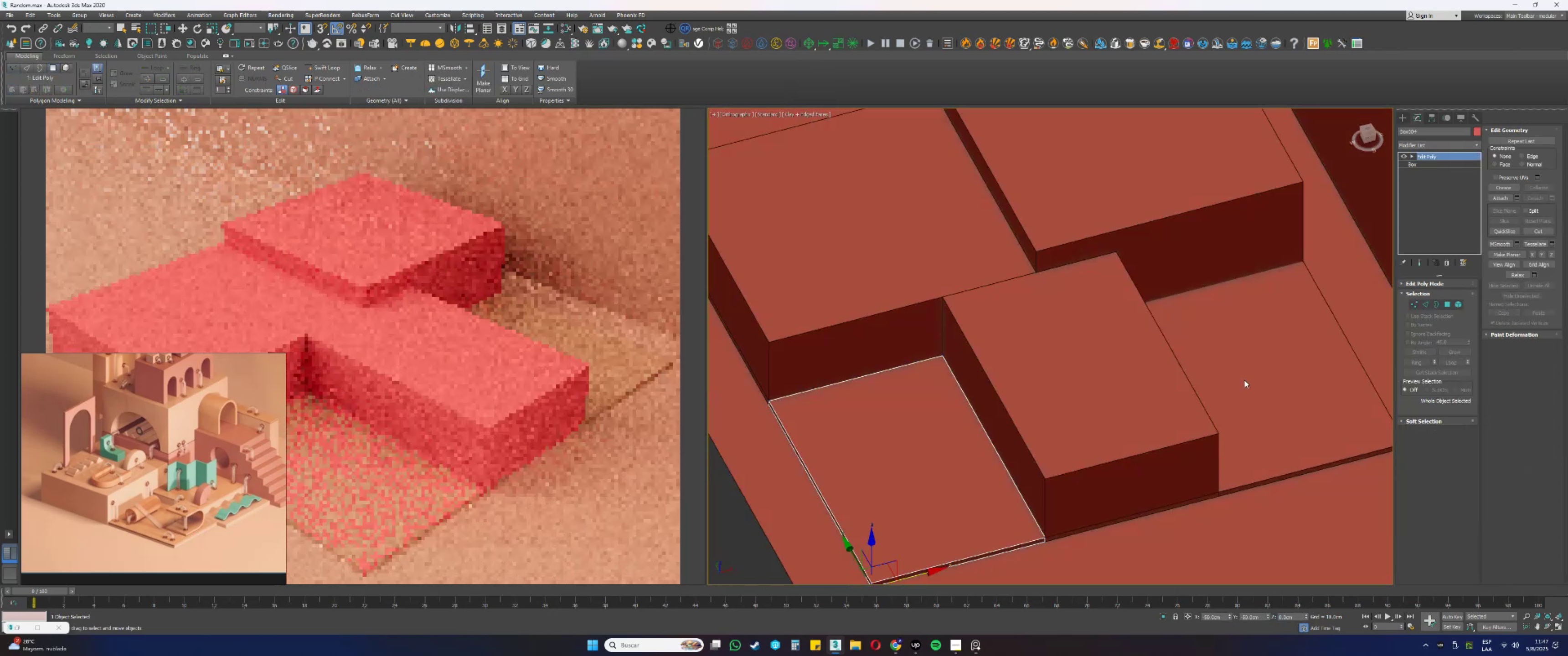 
left_click([1244, 380])
 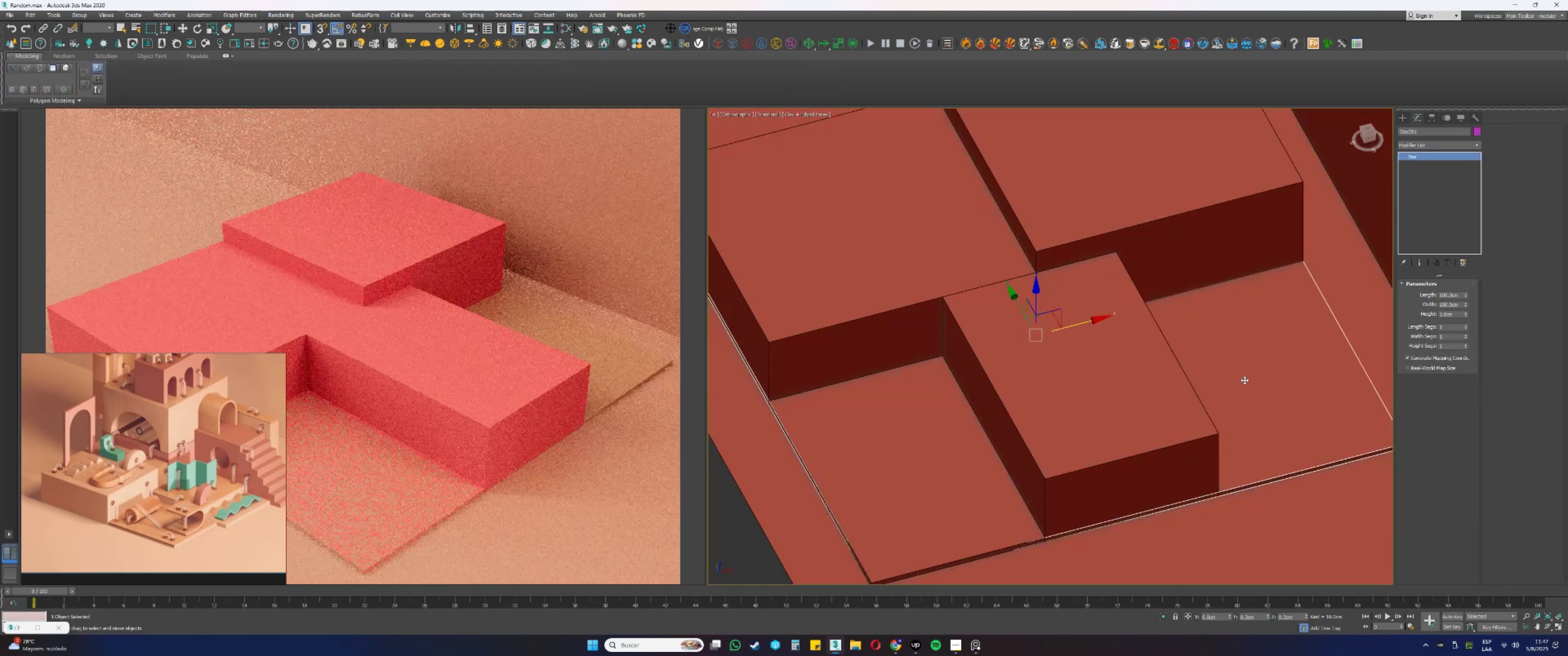 
key(Delete)
 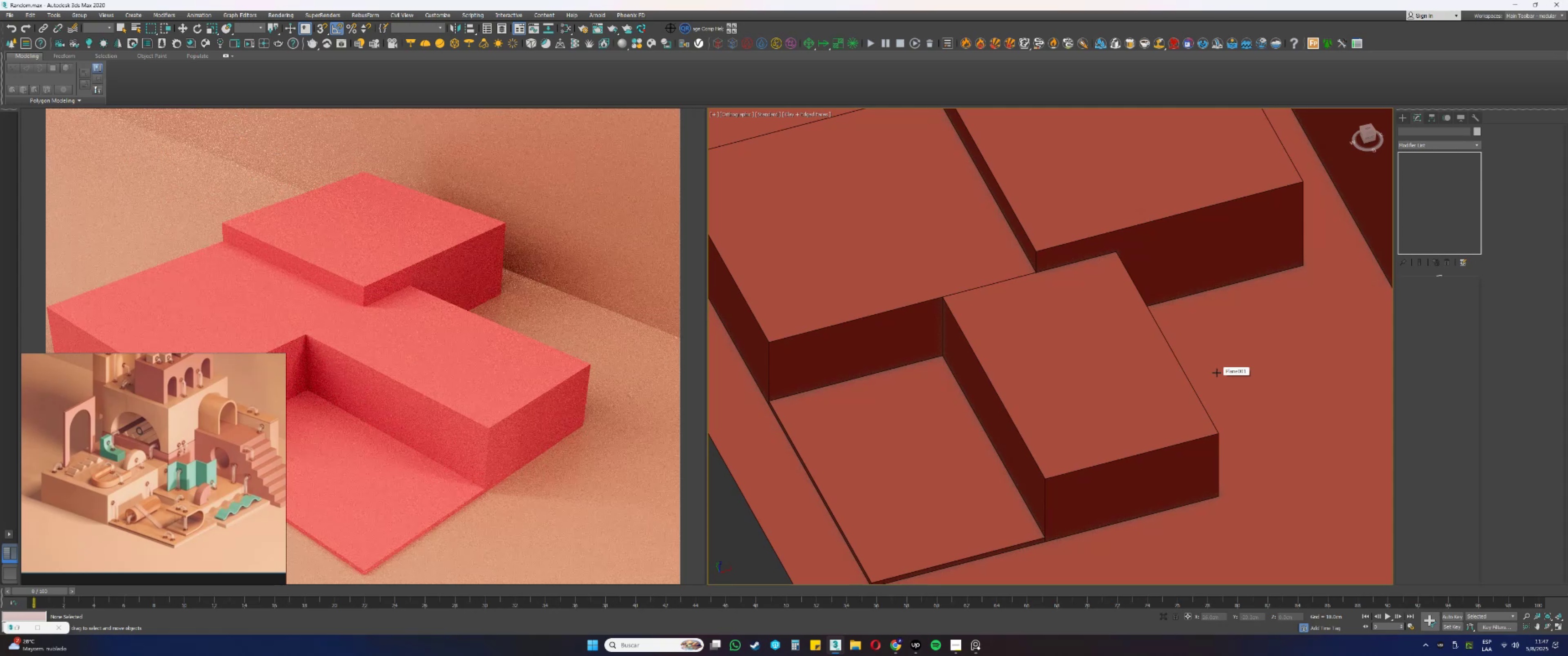 
scroll: coordinate [1019, 392], scroll_direction: down, amount: 1.0
 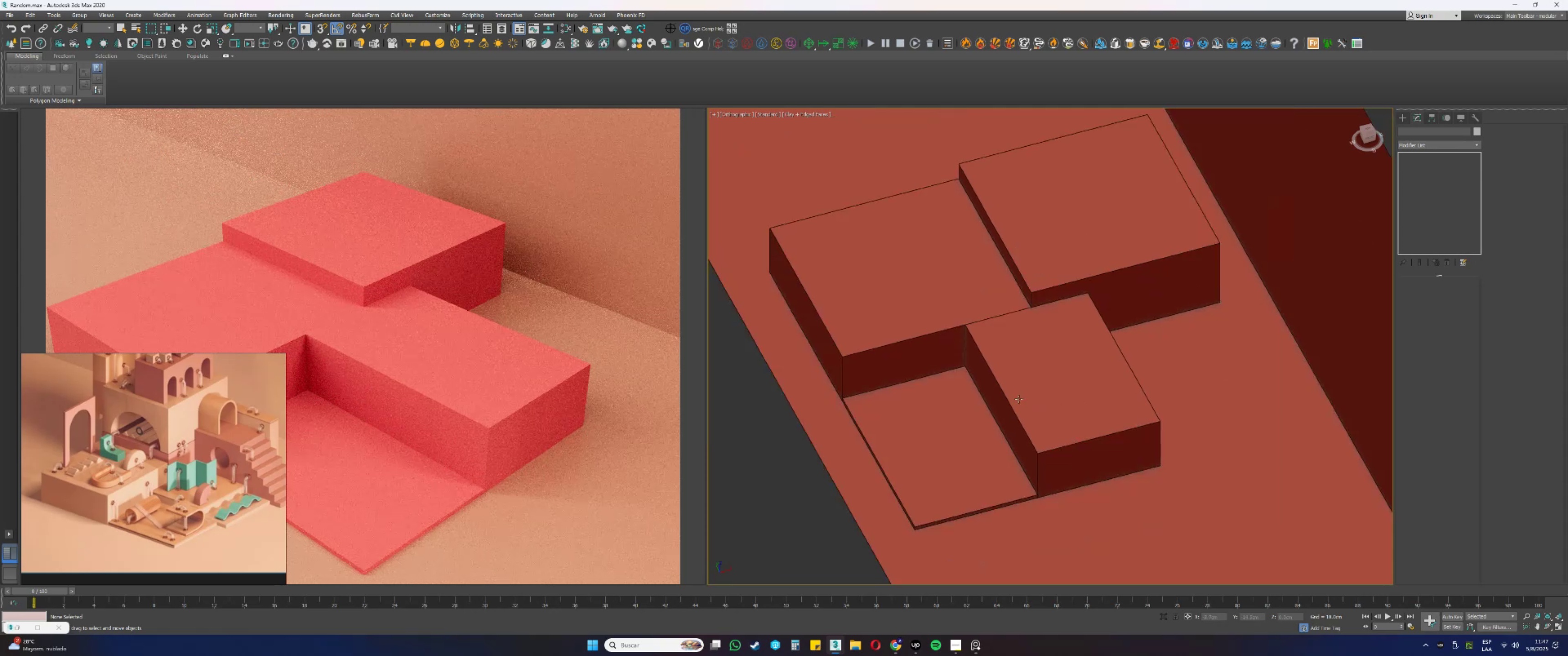 
key(Alt+AltLeft)
 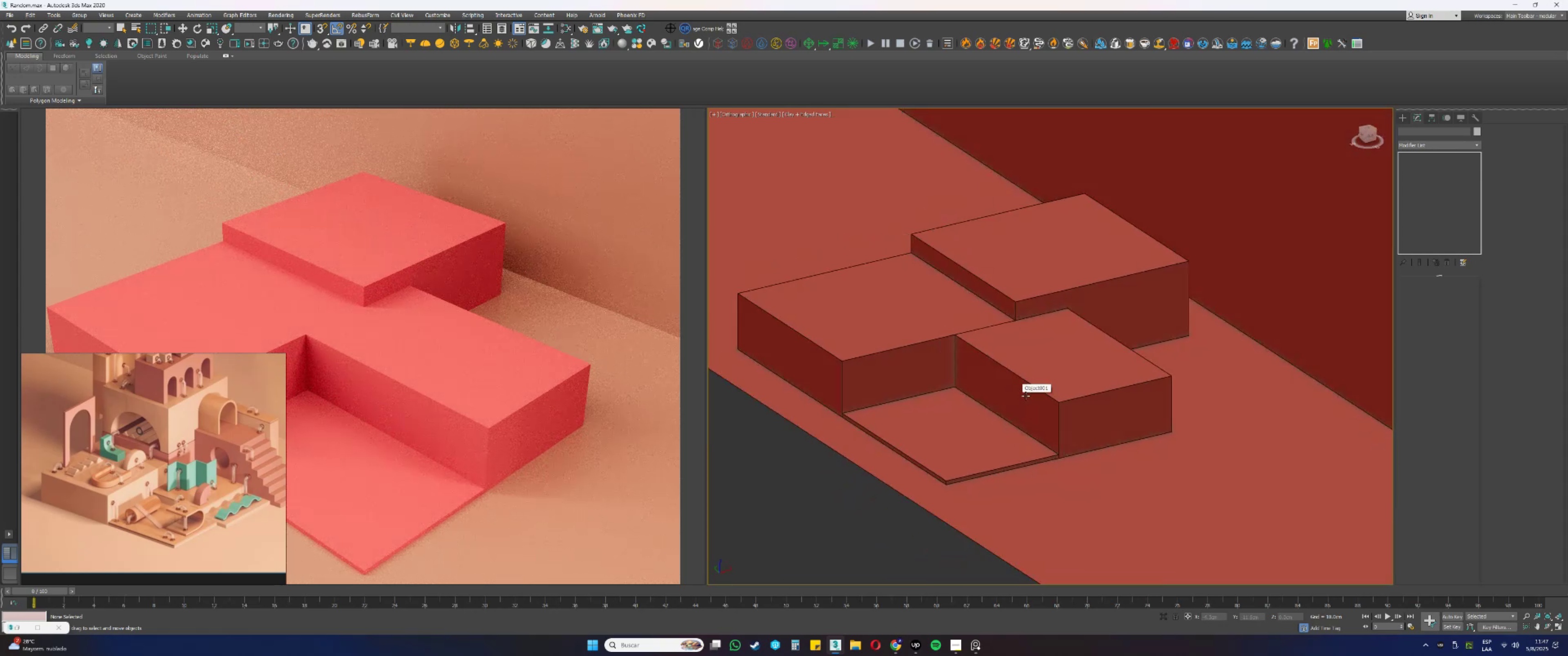 
left_click([1007, 385])
 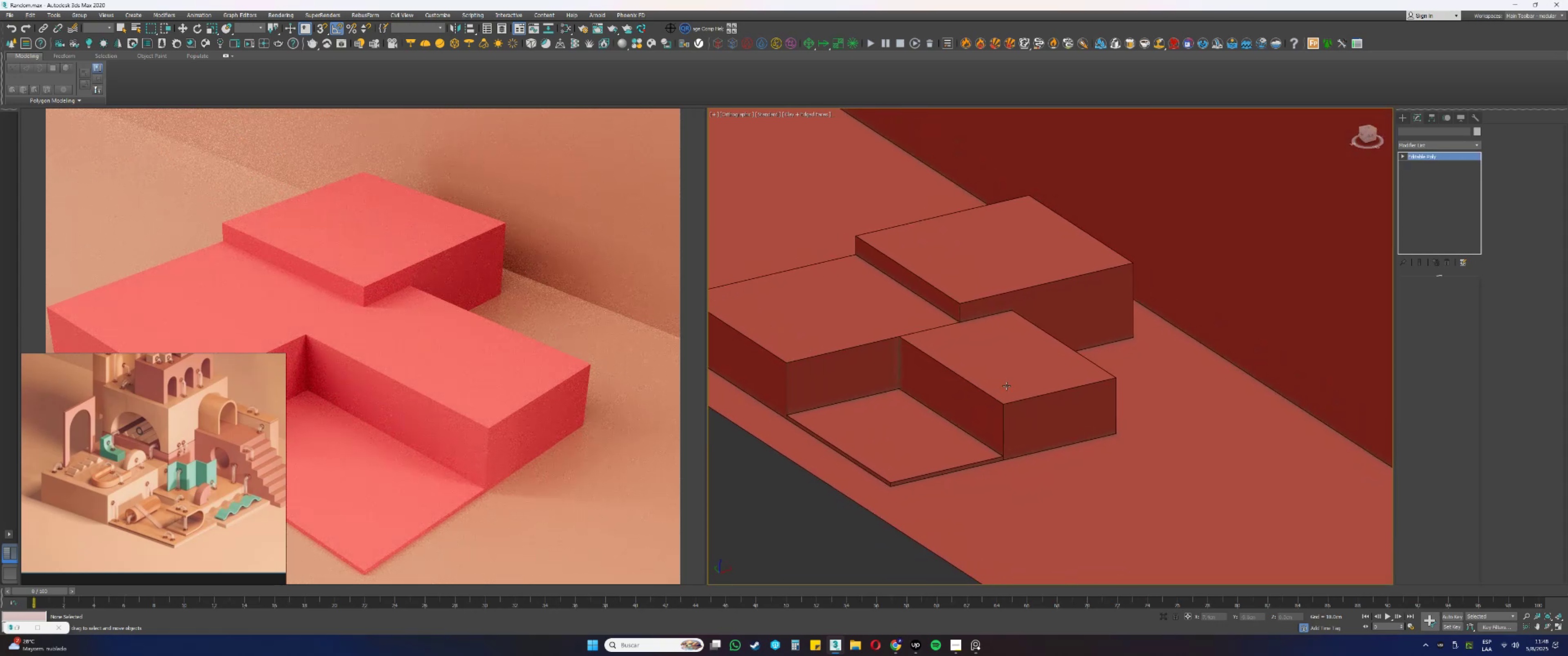 
hold_key(key=AltLeft, duration=0.35)
 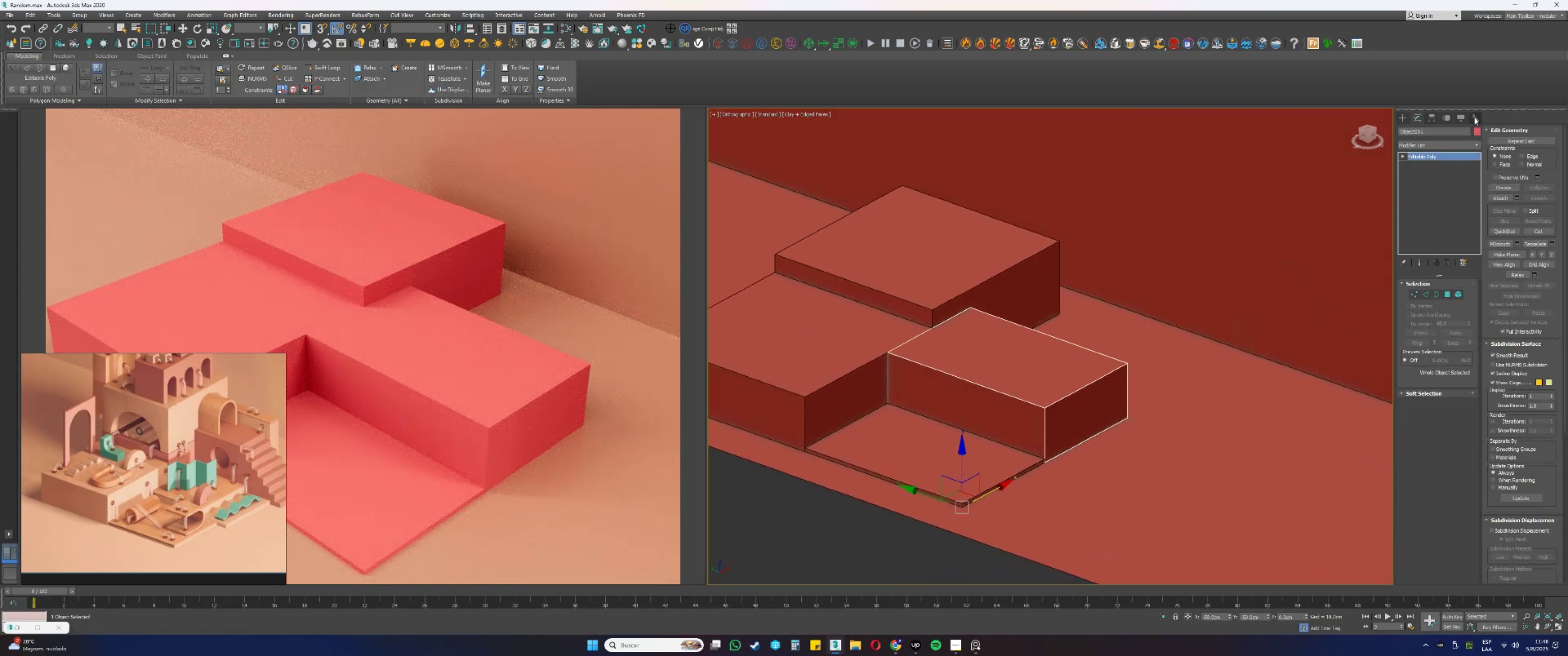 
left_click([1400, 117])
 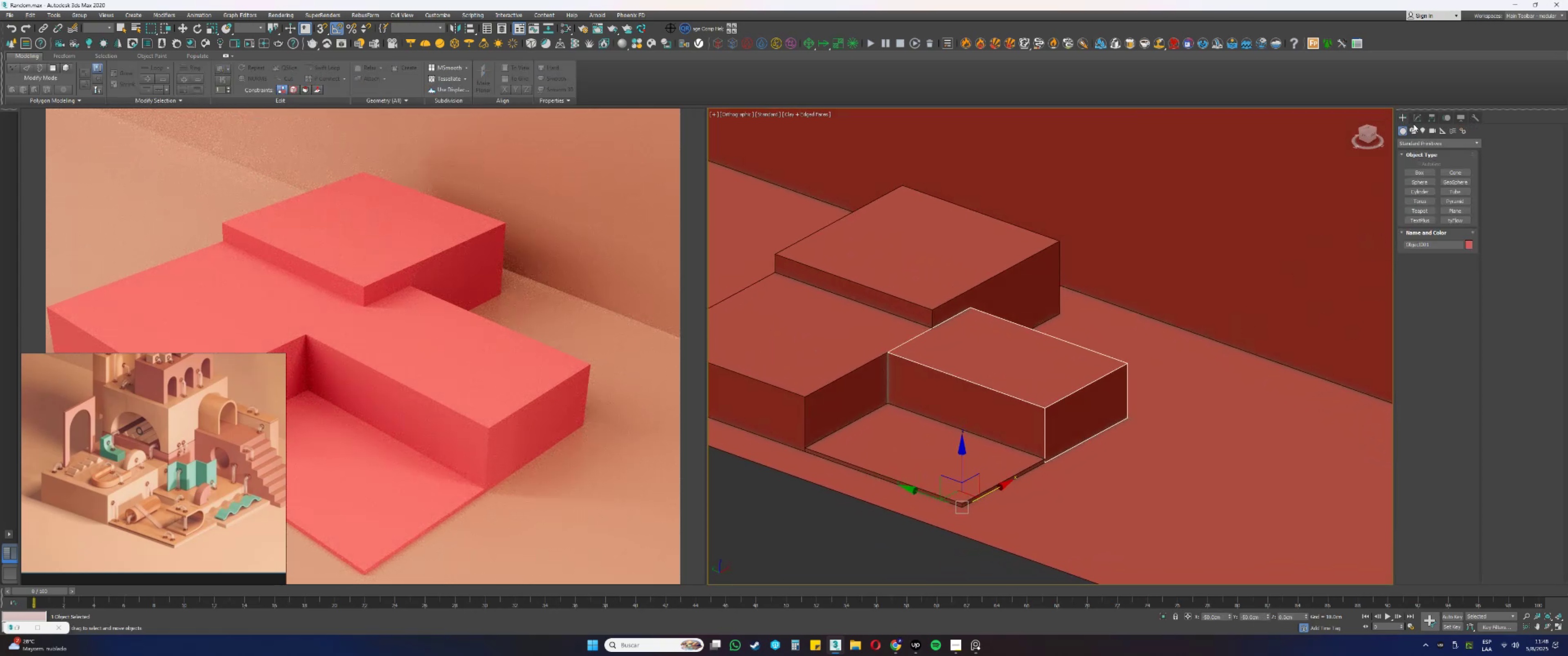 
left_click([1418, 117])
 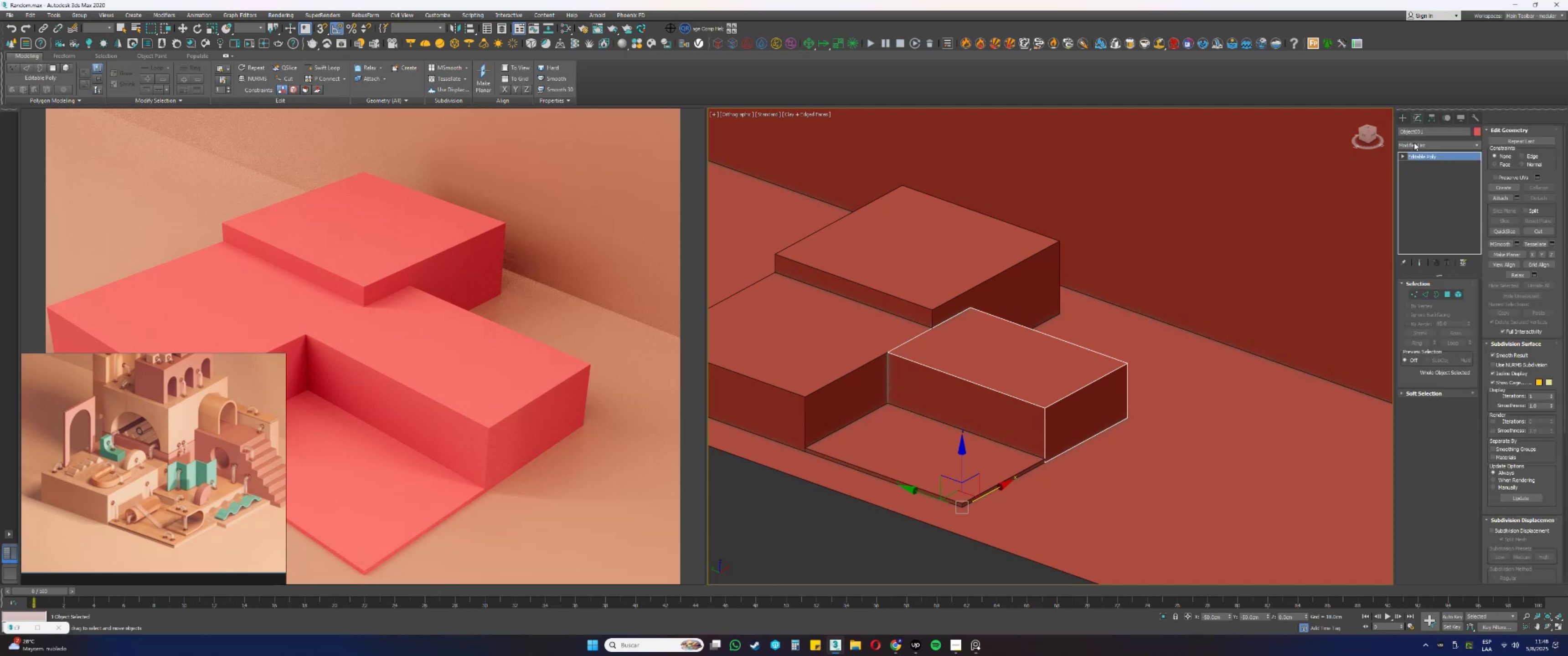 
key(4)
 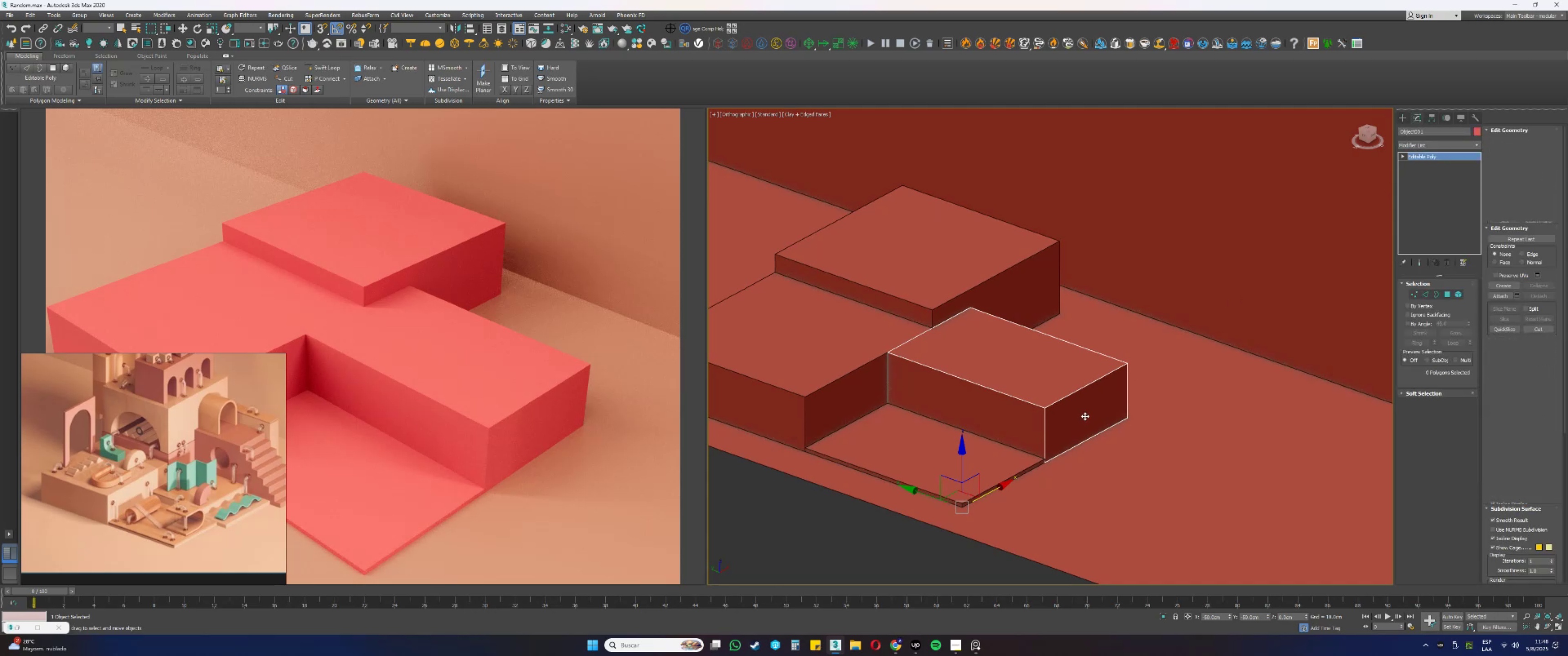 
left_click([1085, 416])
 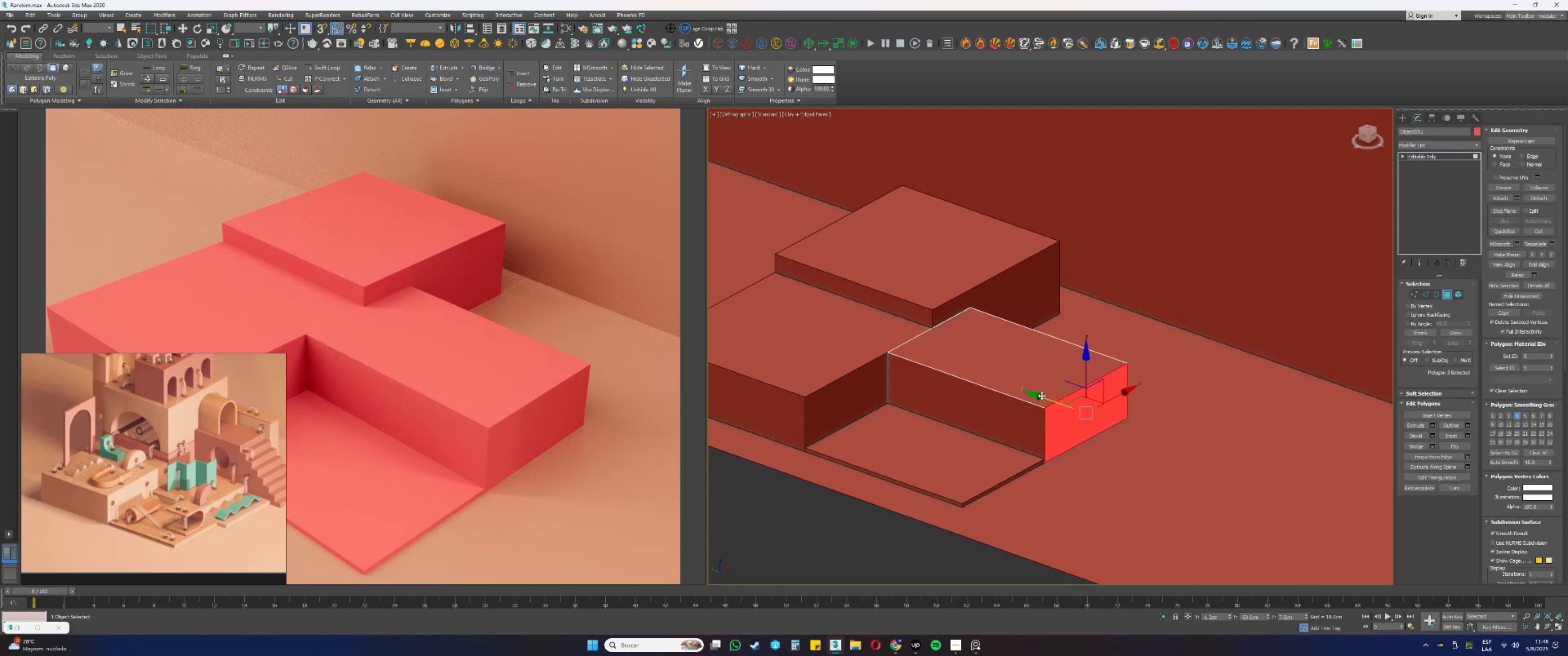 
left_click_drag(start_coordinate=[1042, 396], to_coordinate=[988, 385])
 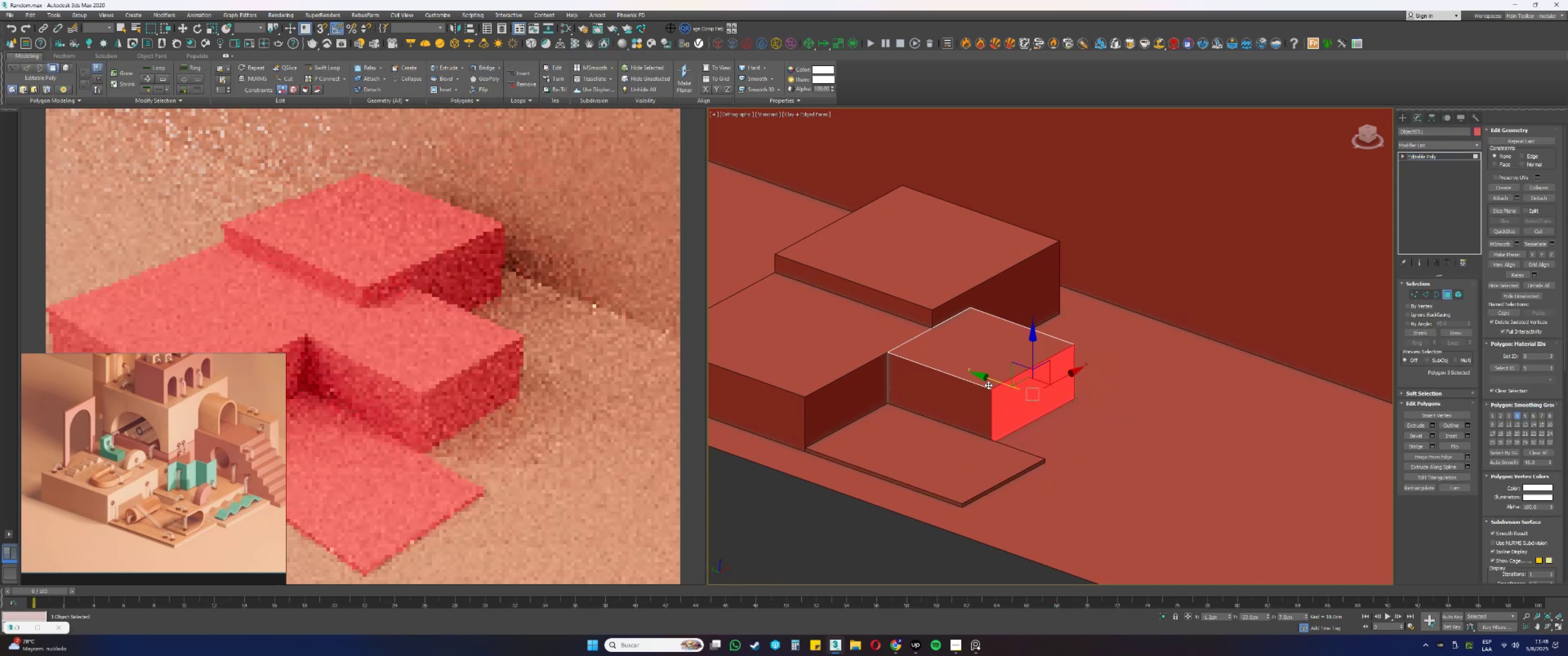 
key(4)
 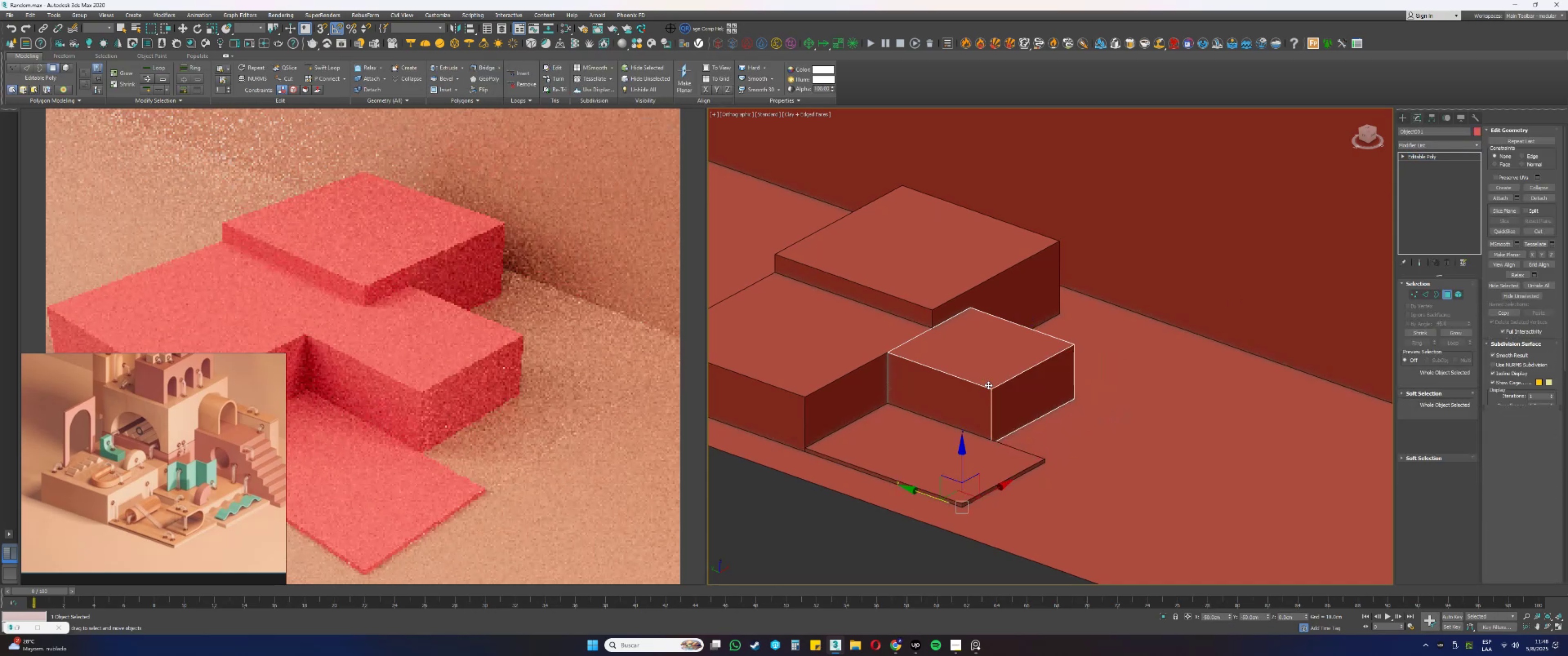 
key(Alt+AltLeft)
 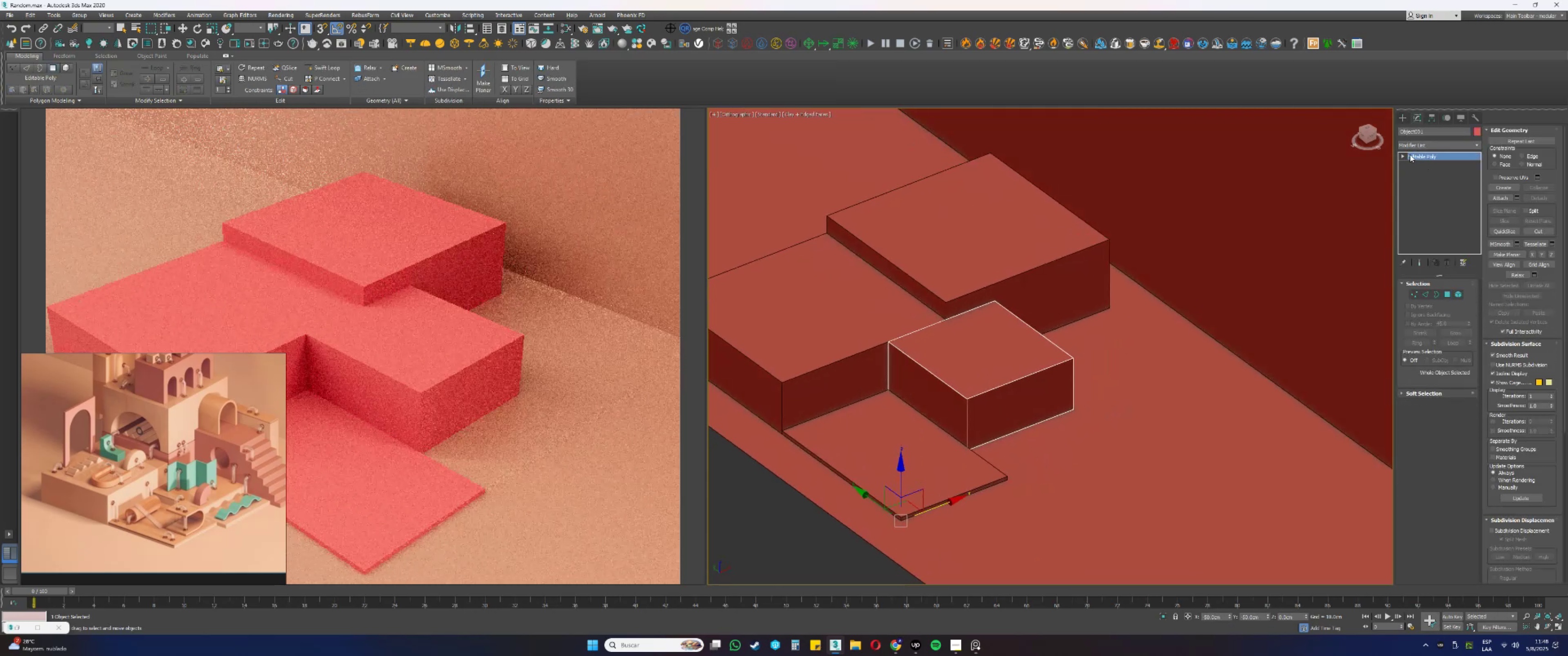 
left_click([1402, 118])
 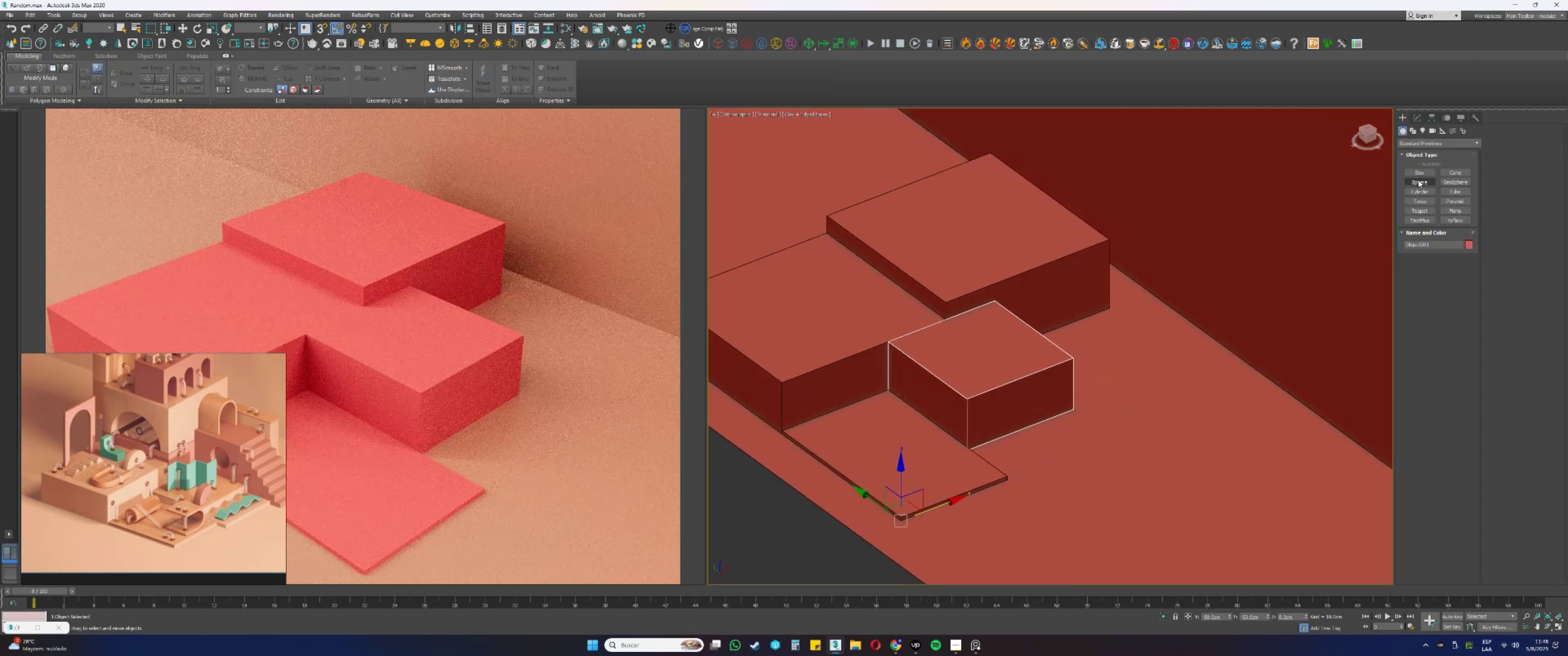 
left_click([1416, 175])
 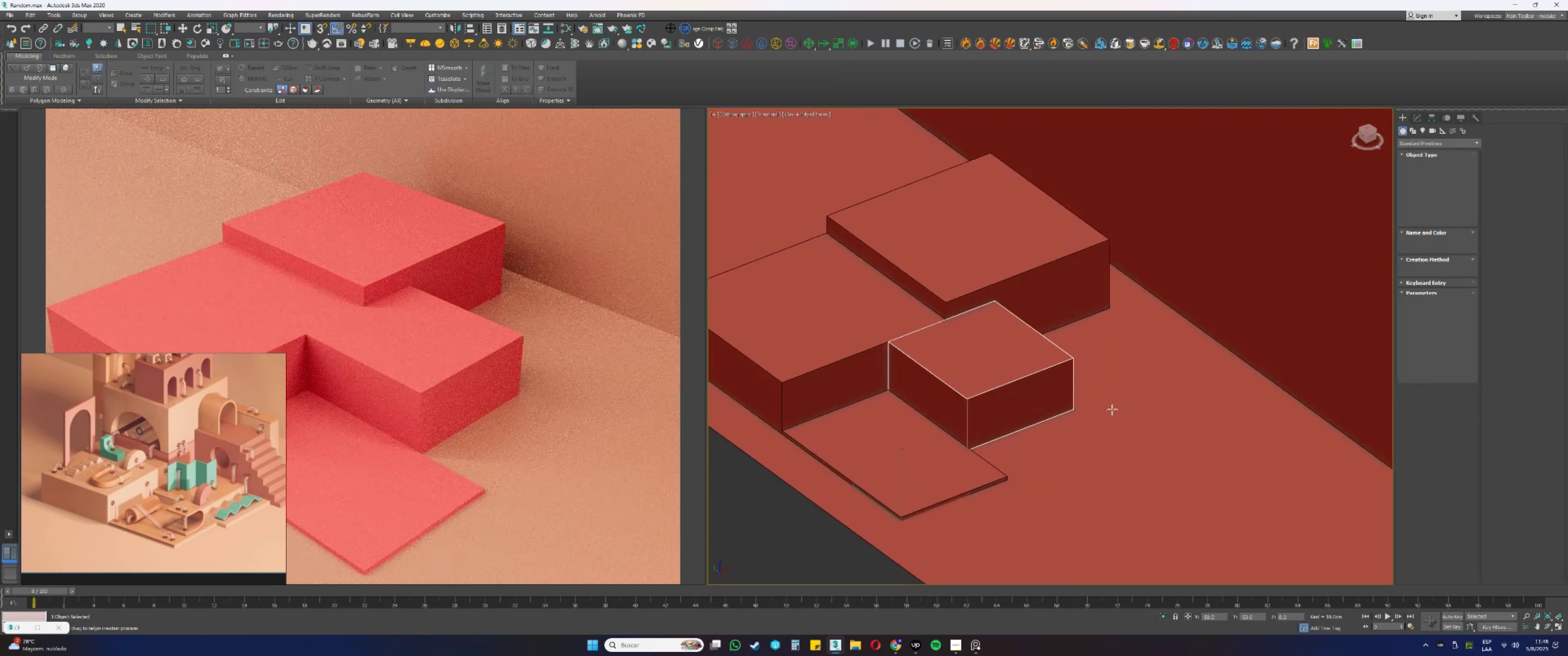 
scroll: coordinate [1028, 468], scroll_direction: up, amount: 1.0
 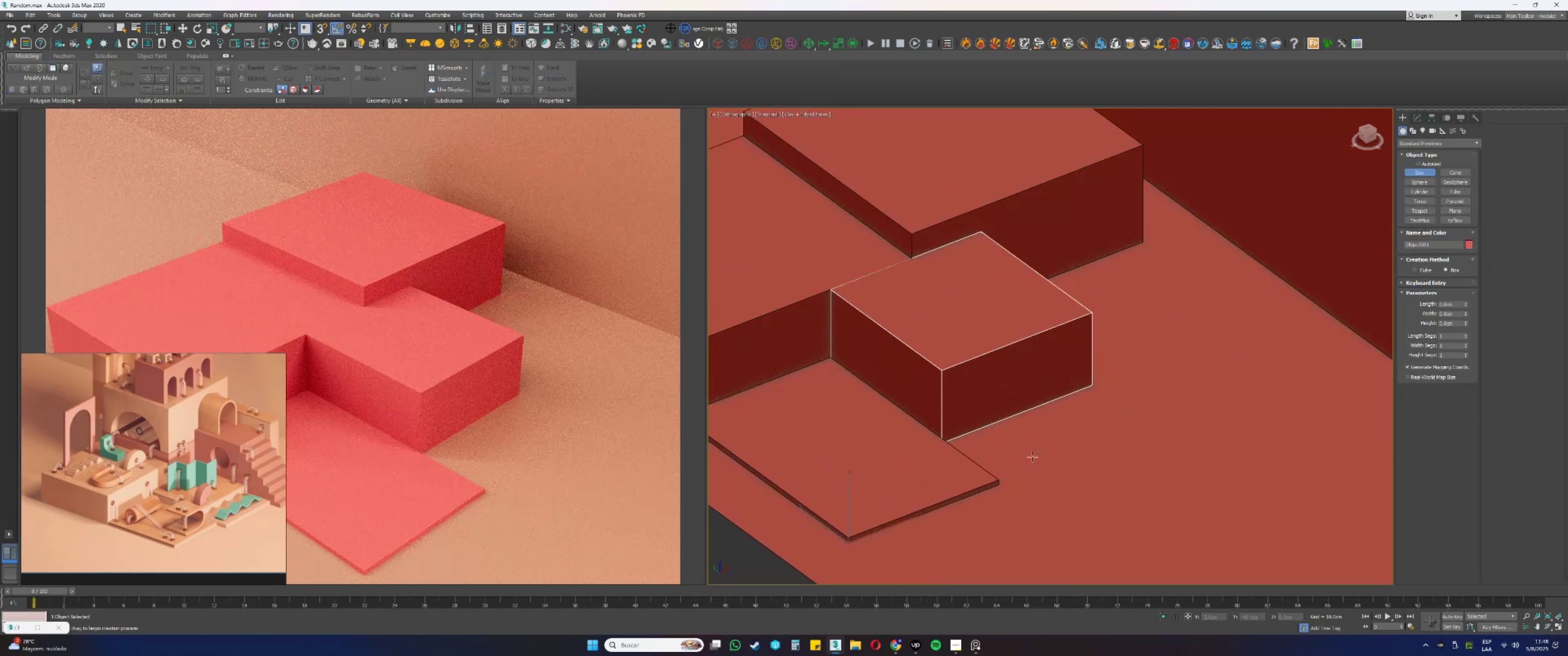 
type(ss)
 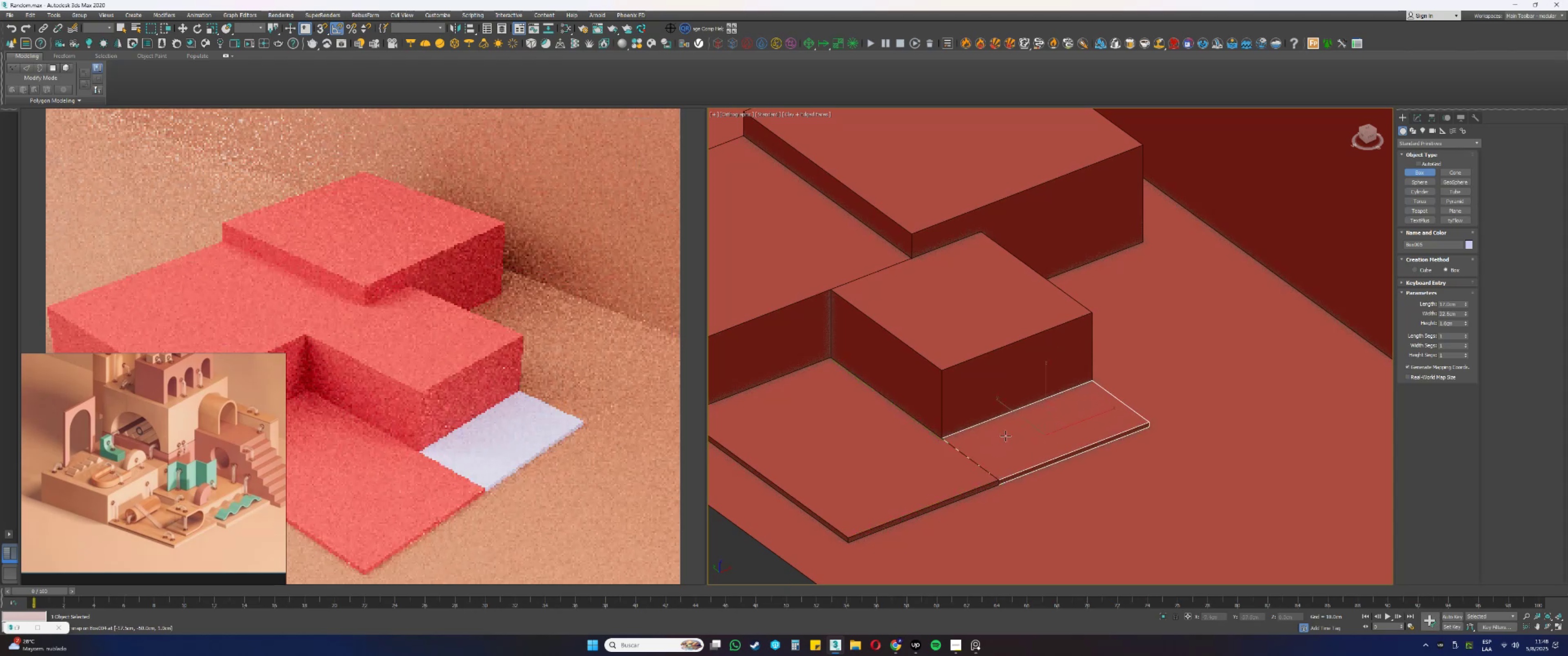 
left_click_drag(start_coordinate=[1089, 386], to_coordinate=[998, 484])
 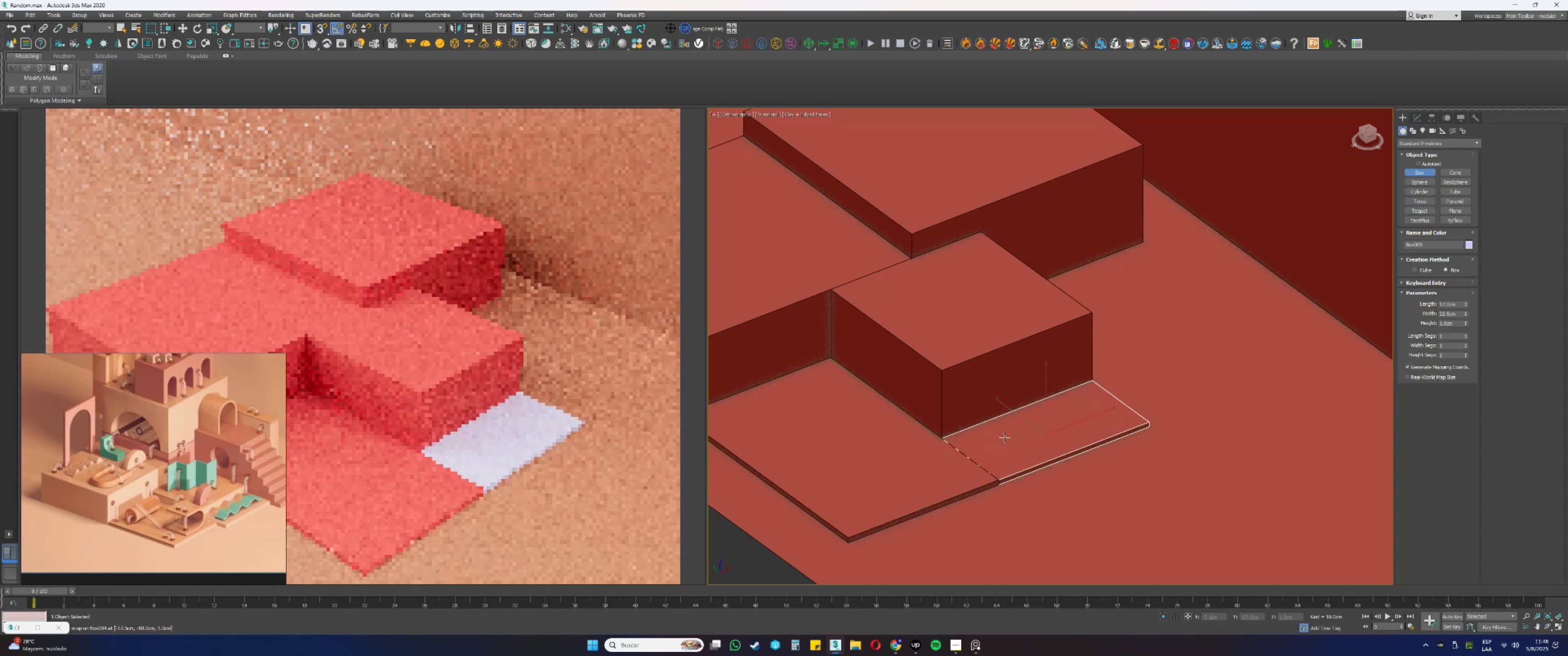 
right_click([1006, 436])
 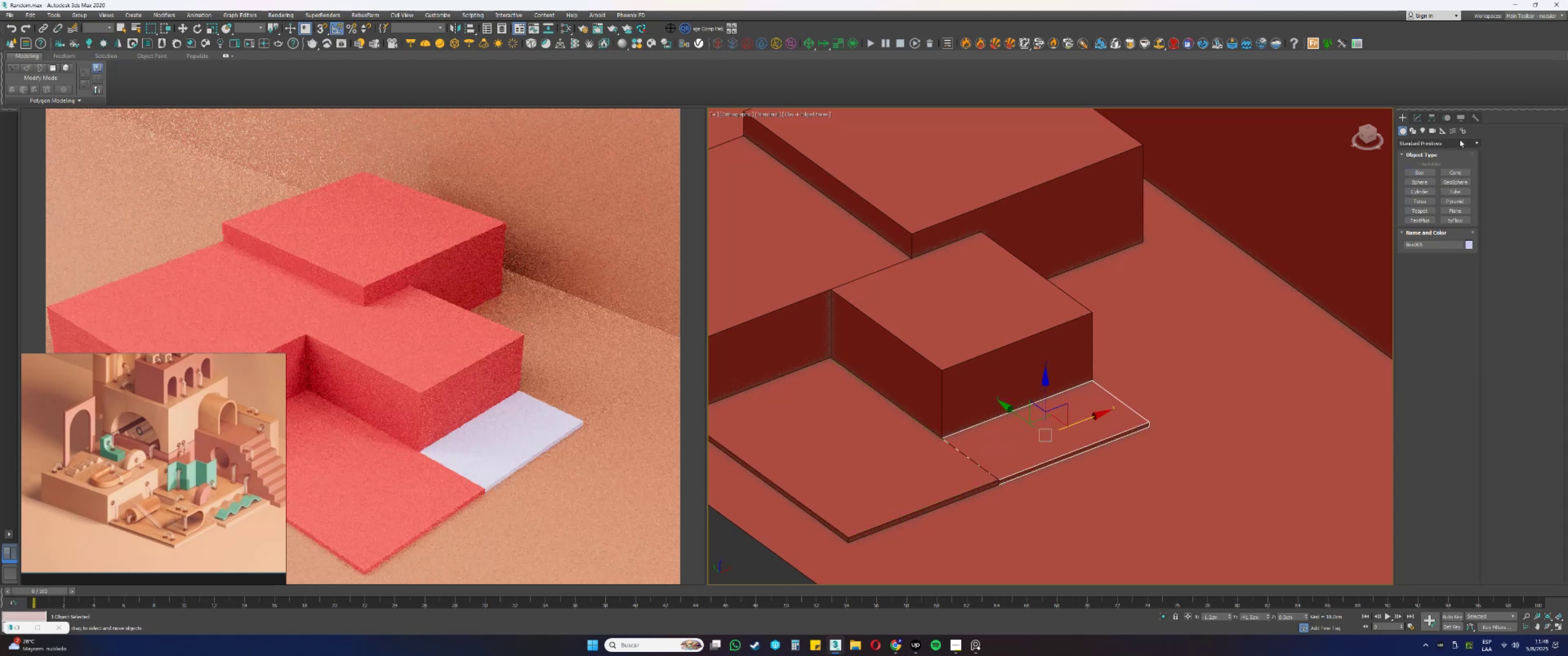 
left_click([1413, 119])
 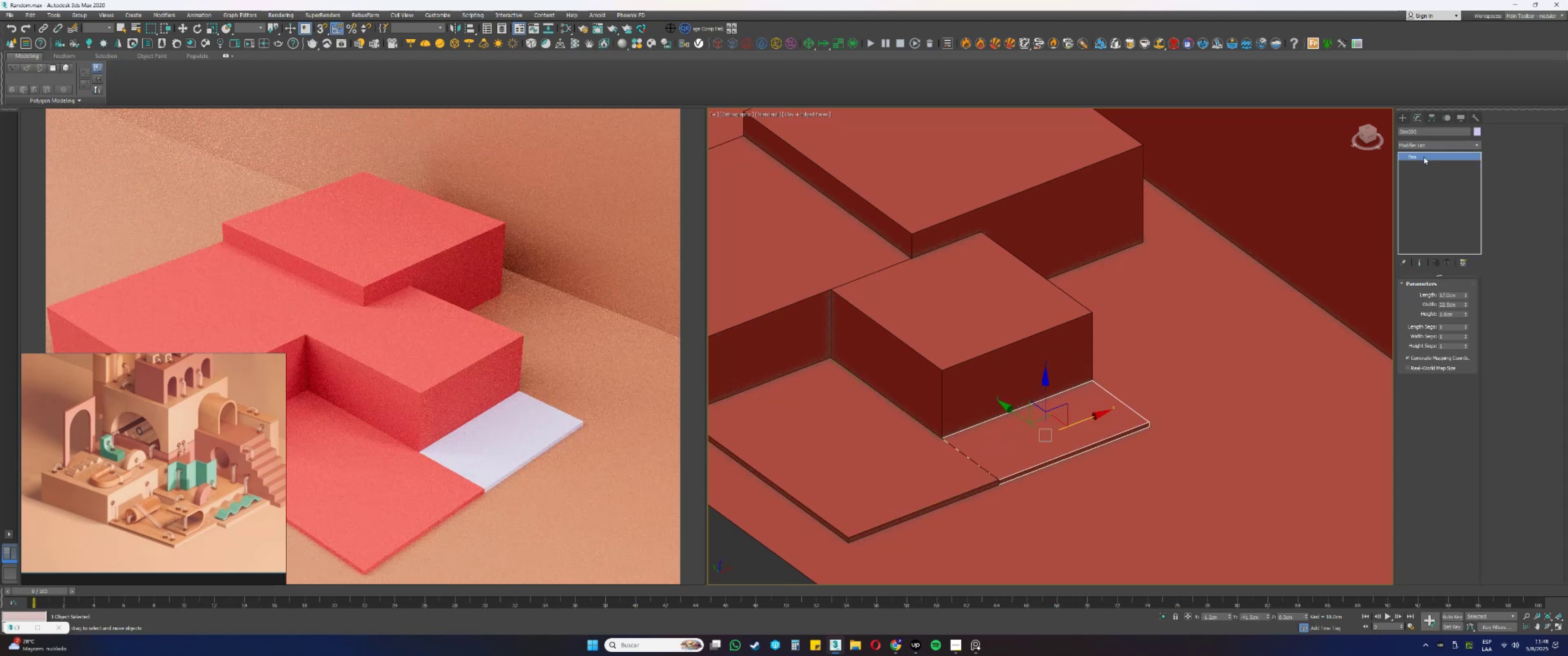 
left_click([1421, 143])
 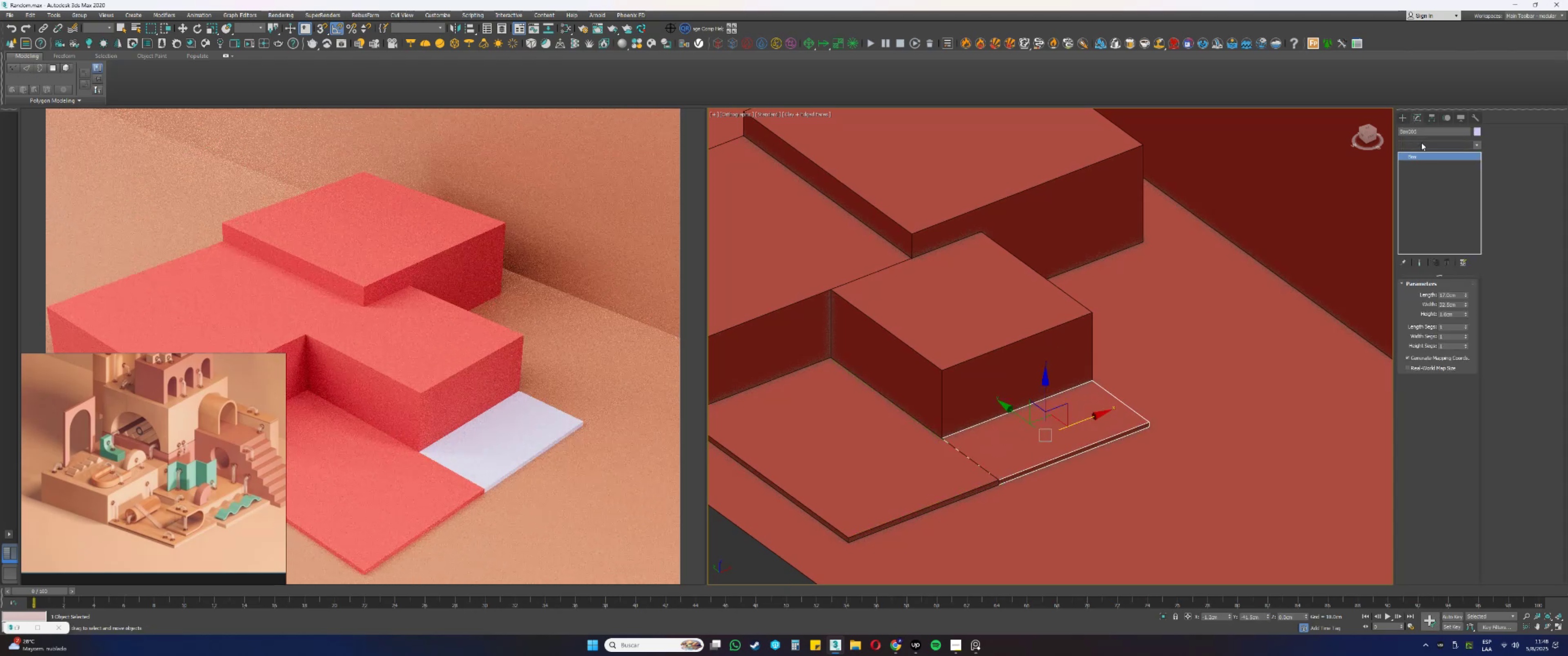 
key(E)
 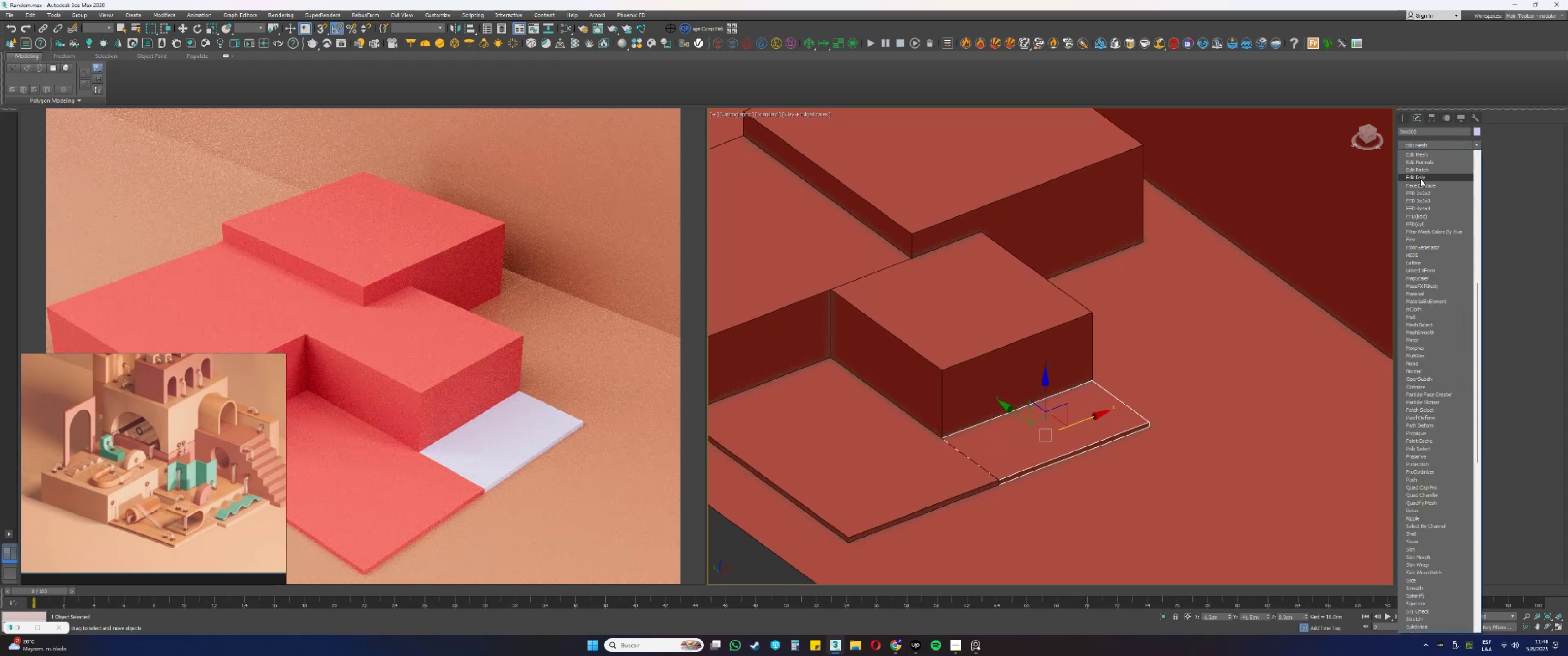 
left_click([1420, 179])
 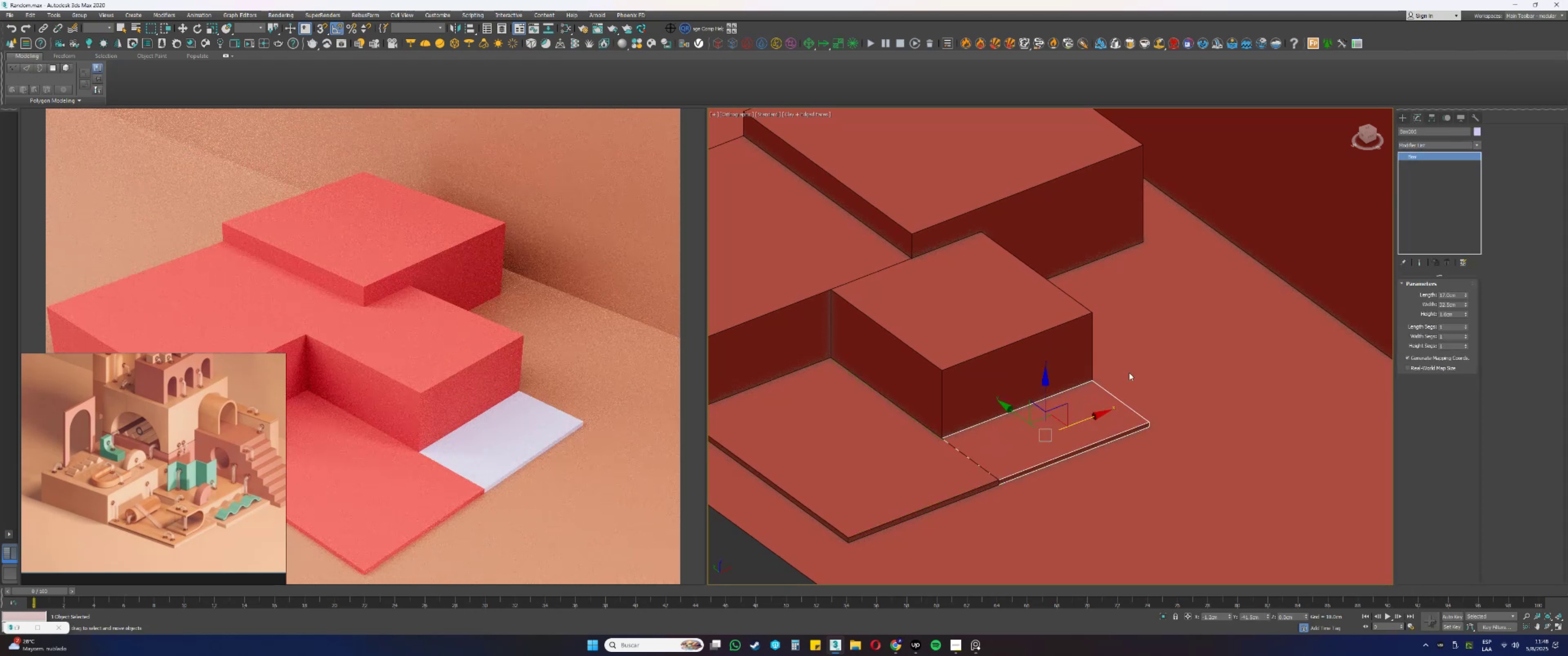 
key(4)
 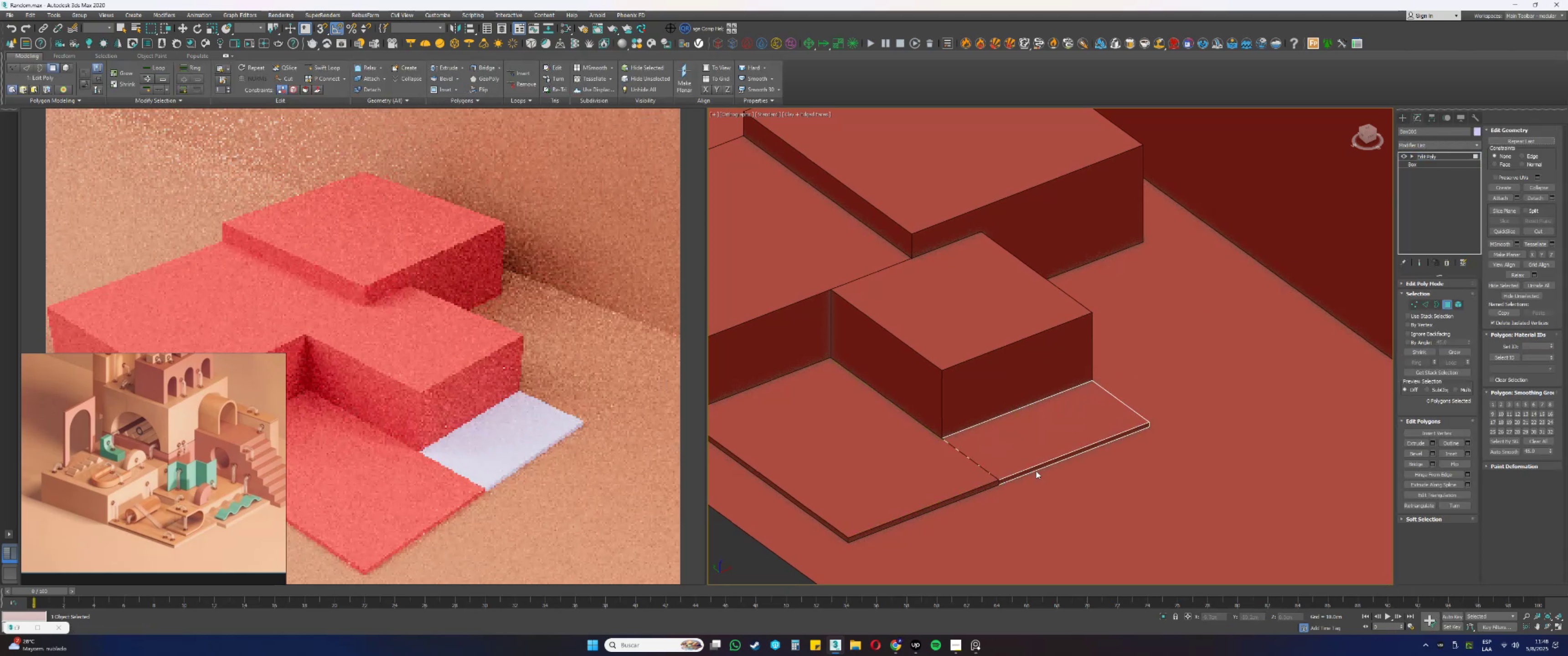 
left_click([1041, 467])
 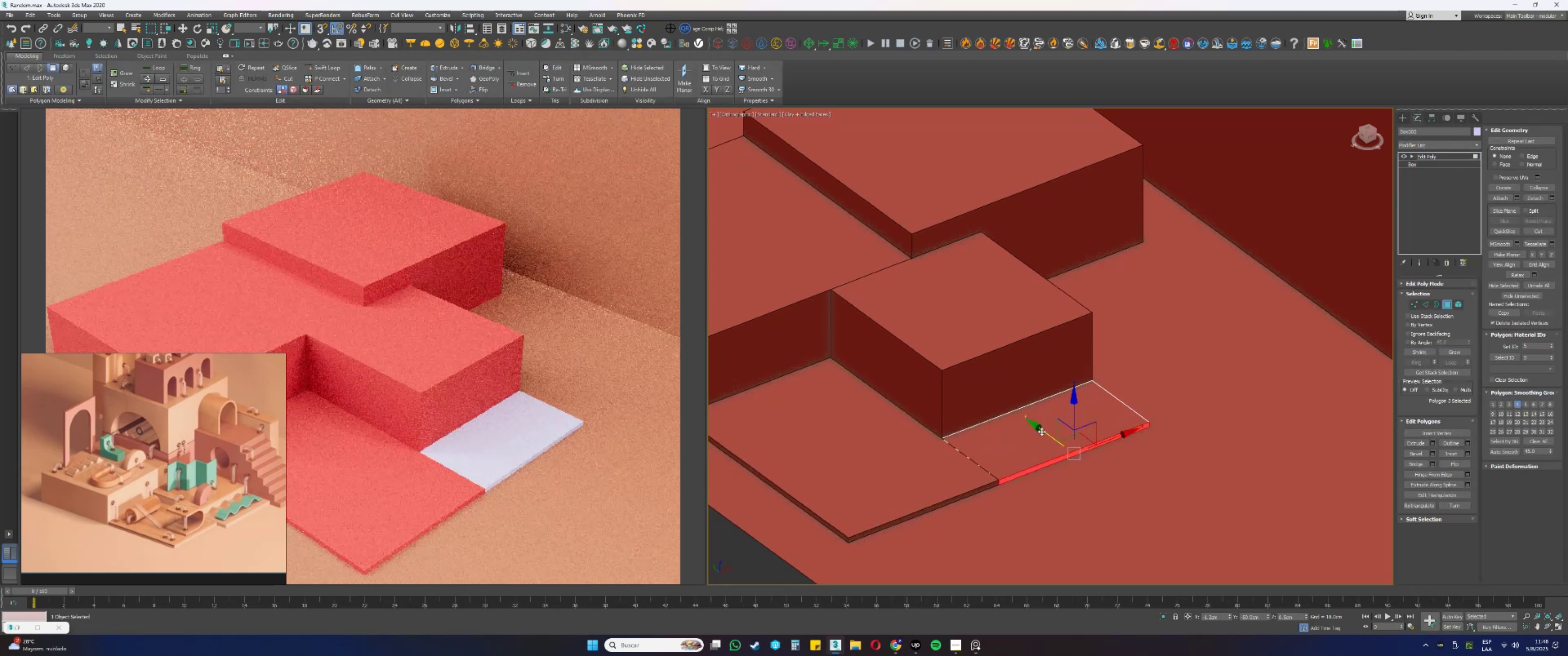 
left_click_drag(start_coordinate=[1043, 430], to_coordinate=[1059, 442])
 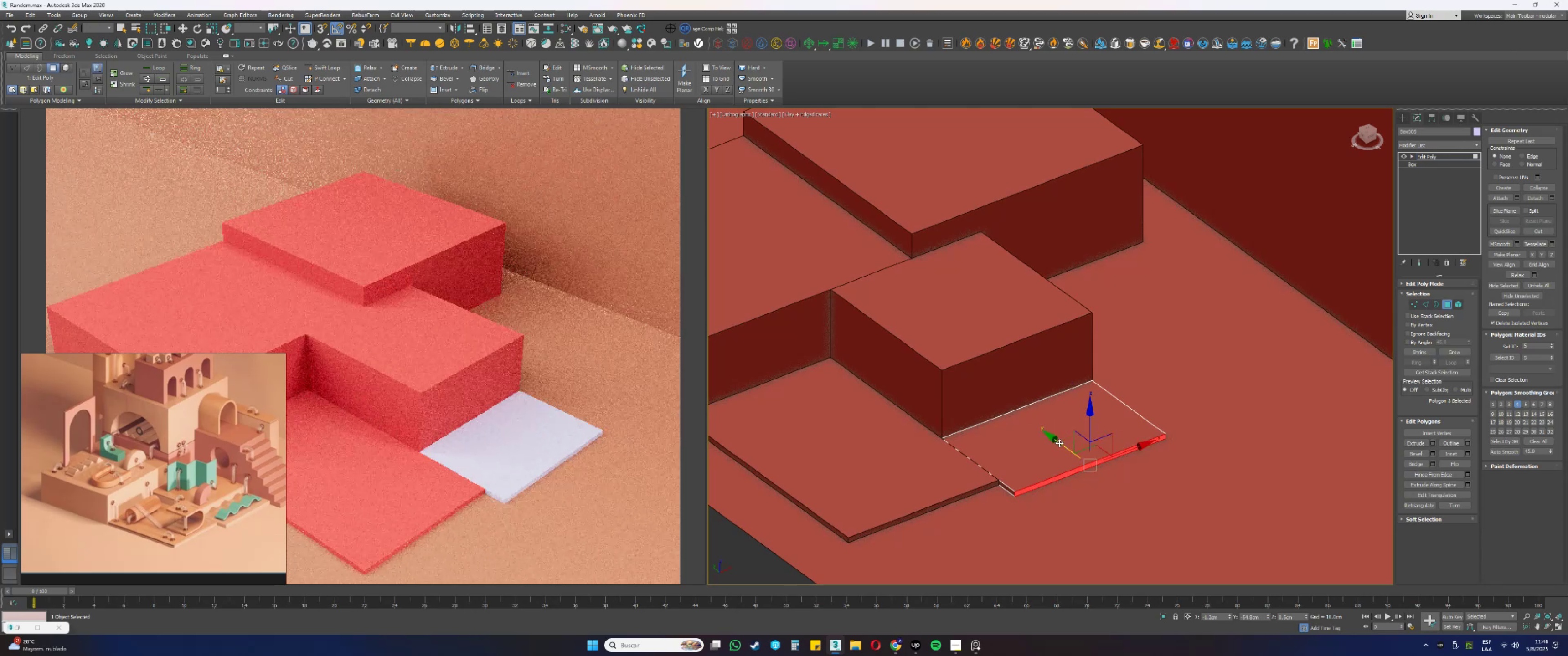 
key(4)
 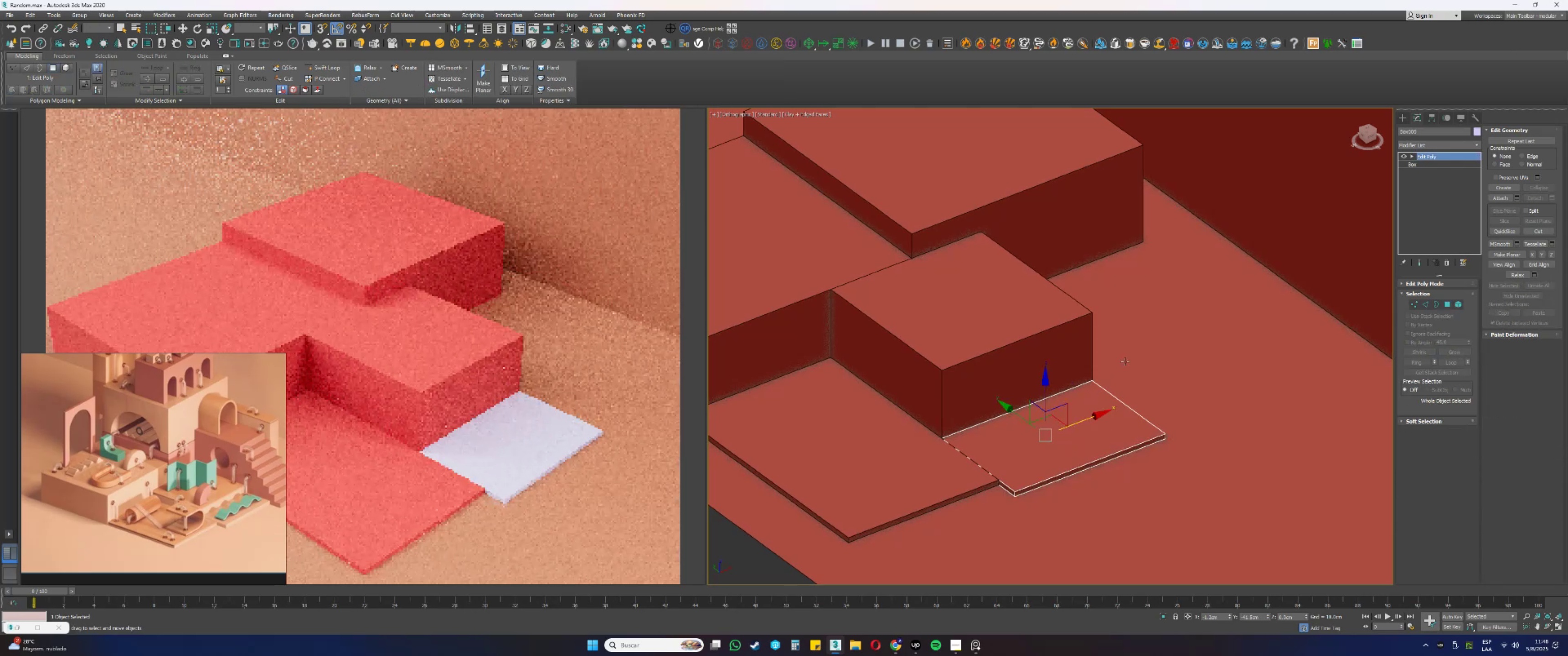 
scroll: coordinate [1001, 447], scroll_direction: up, amount: 1.0
 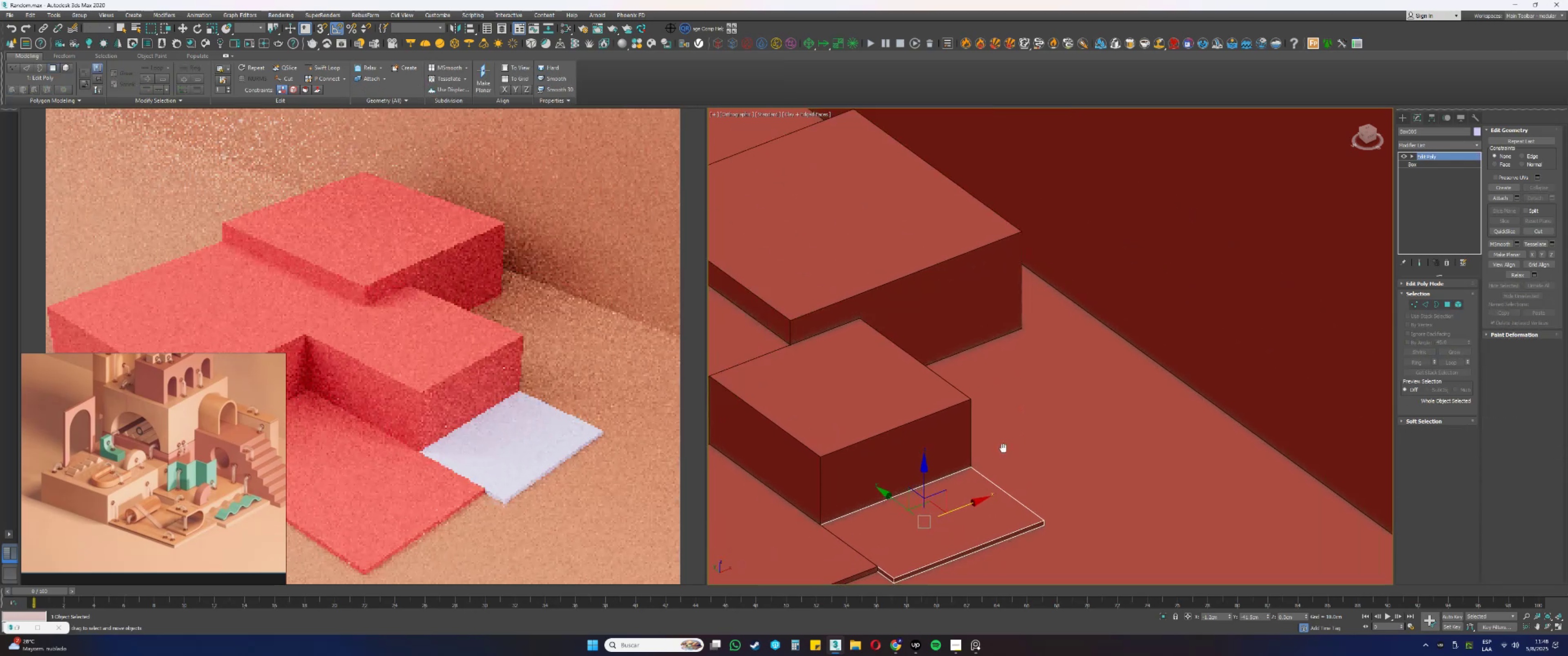 
hold_key(key=AltLeft, duration=0.74)
 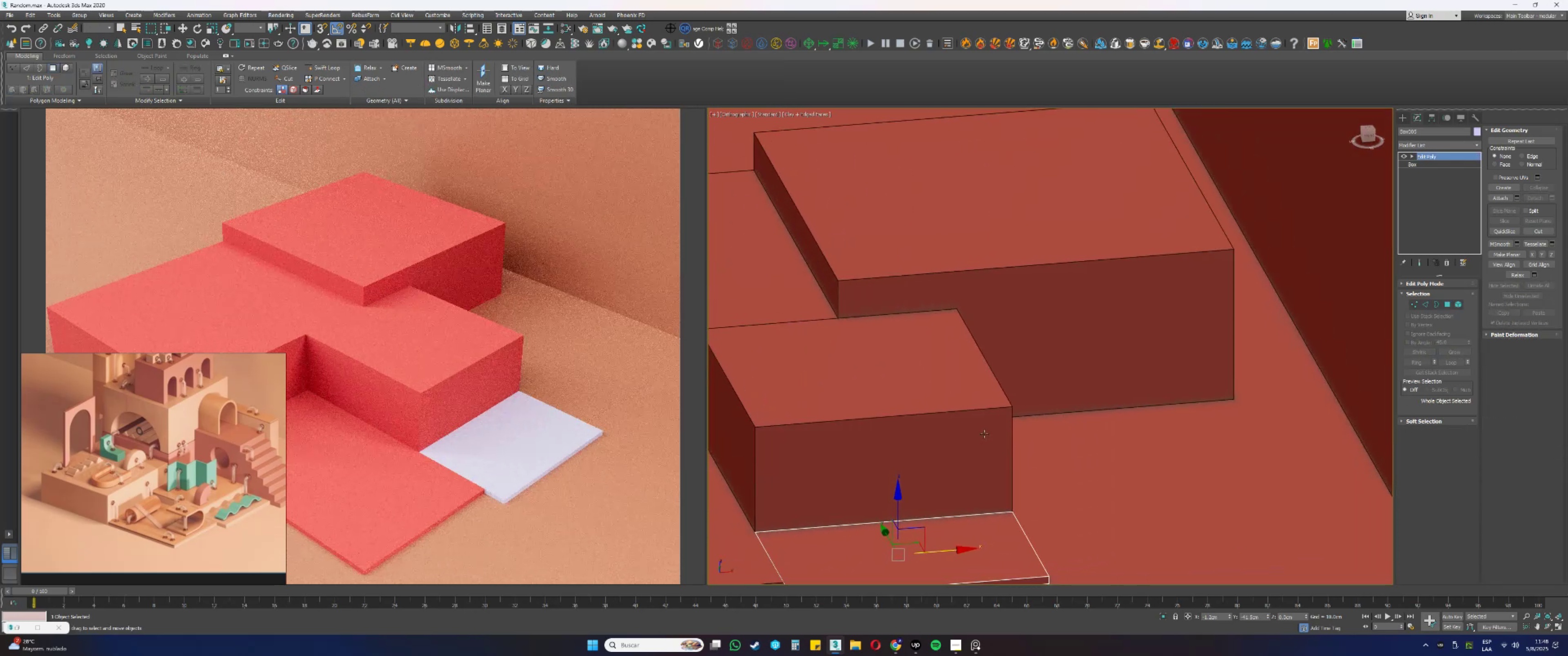 
hold_key(key=AltLeft, duration=0.34)
 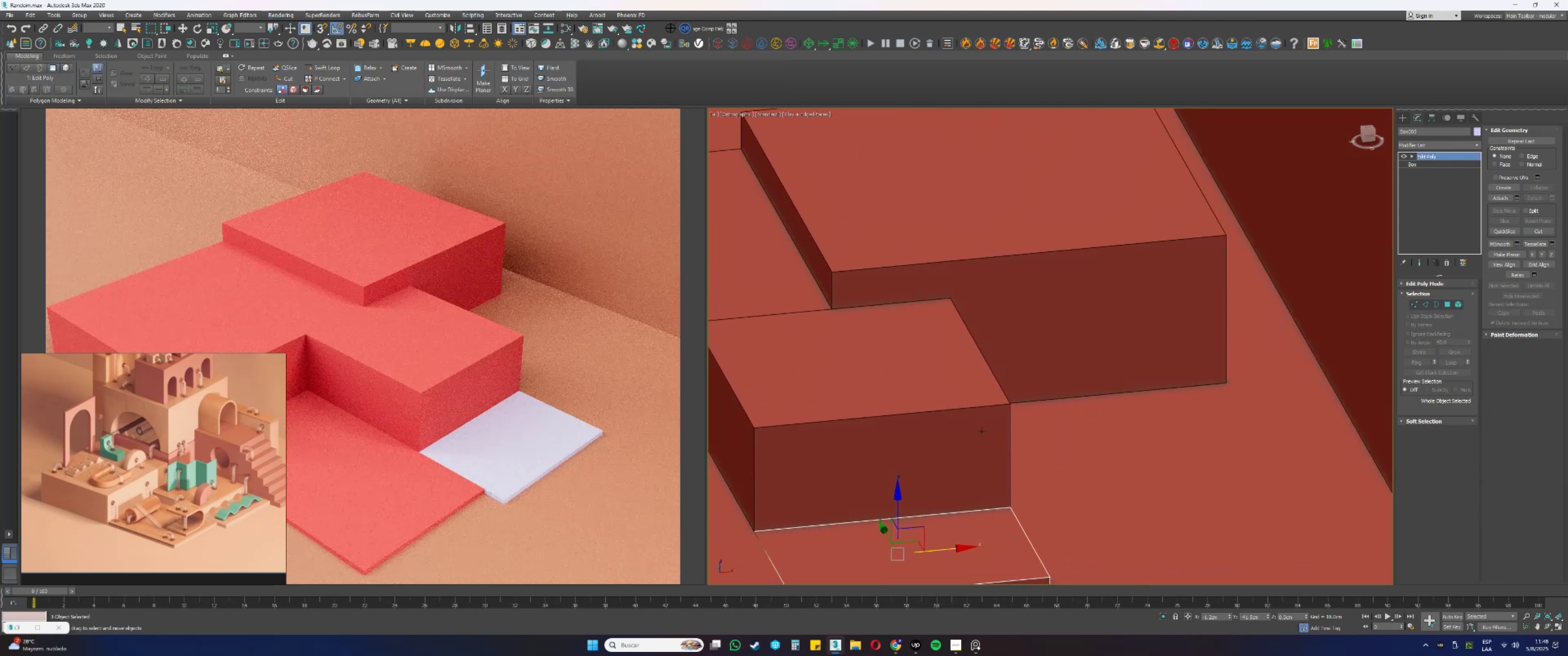 
scroll: coordinate [981, 415], scroll_direction: down, amount: 1.0
 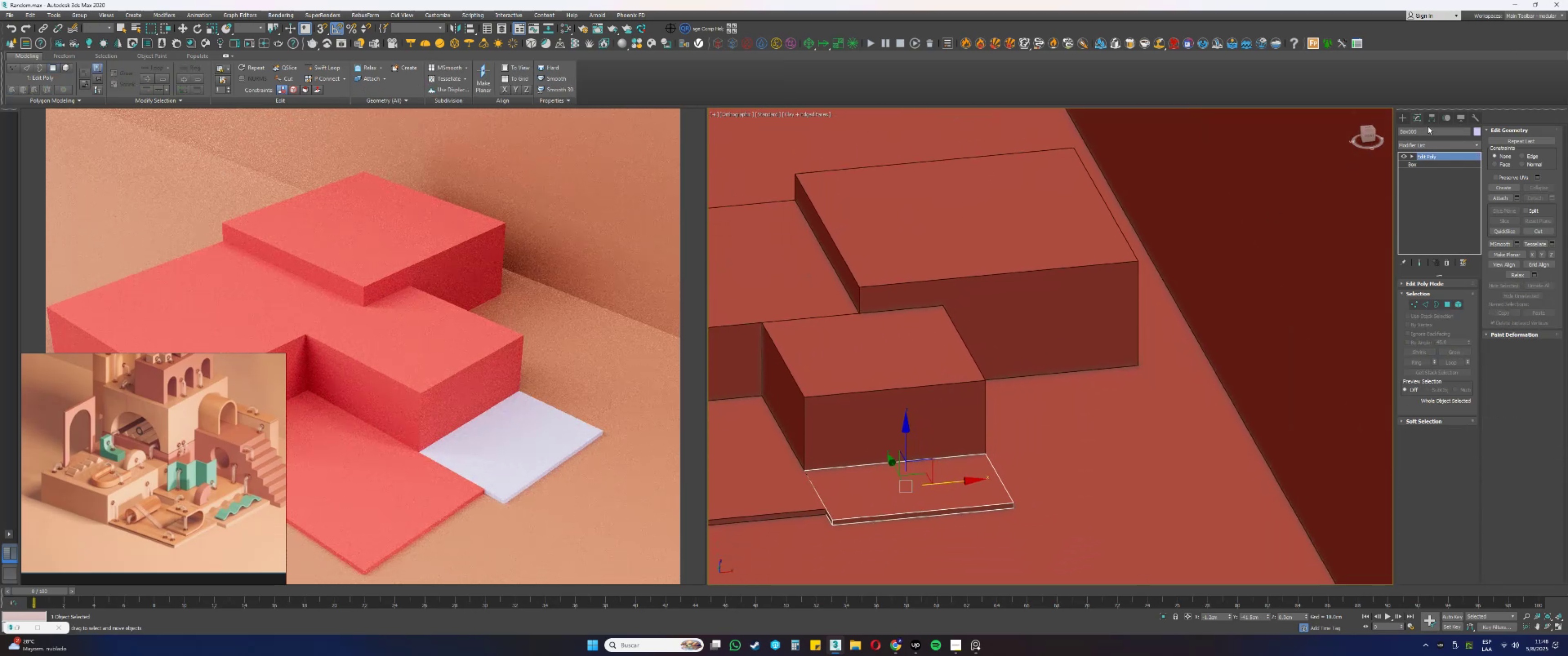 
left_click([955, 367])
 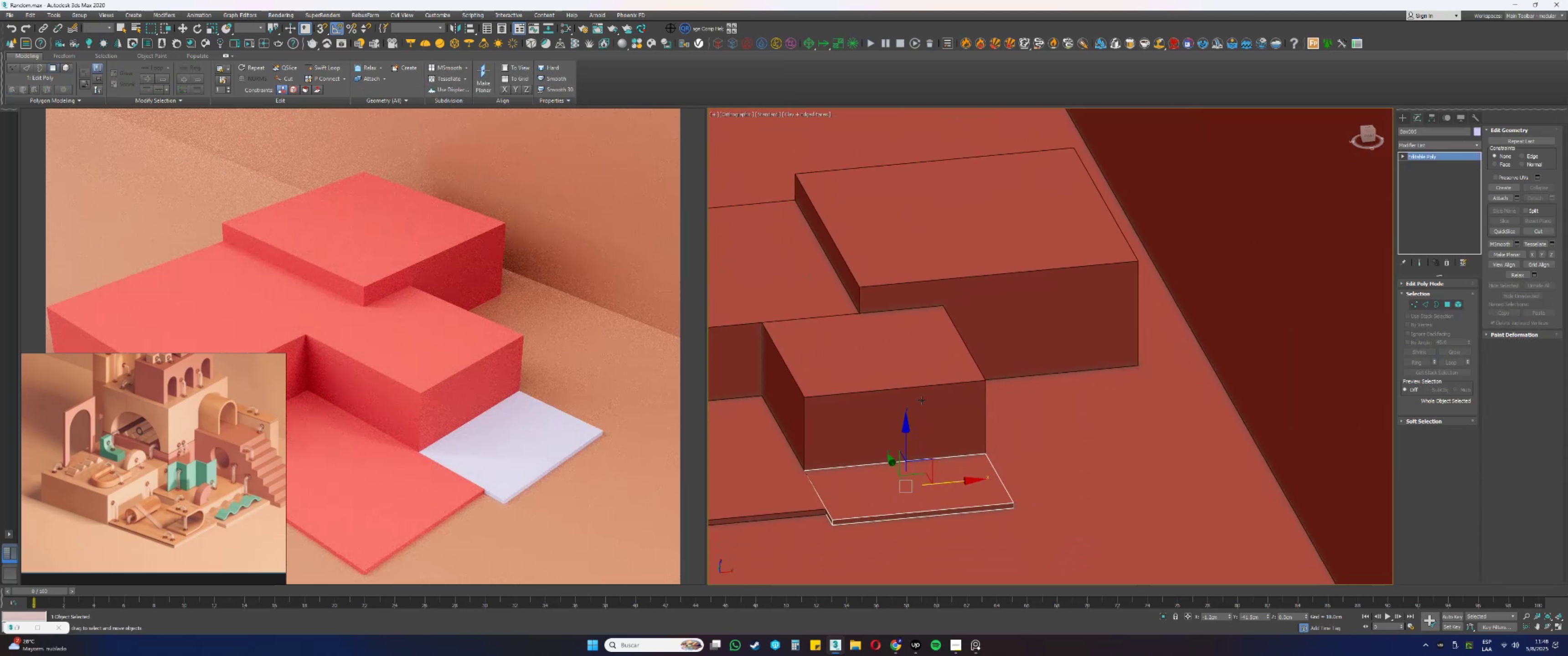 
key(Alt+AltLeft)
 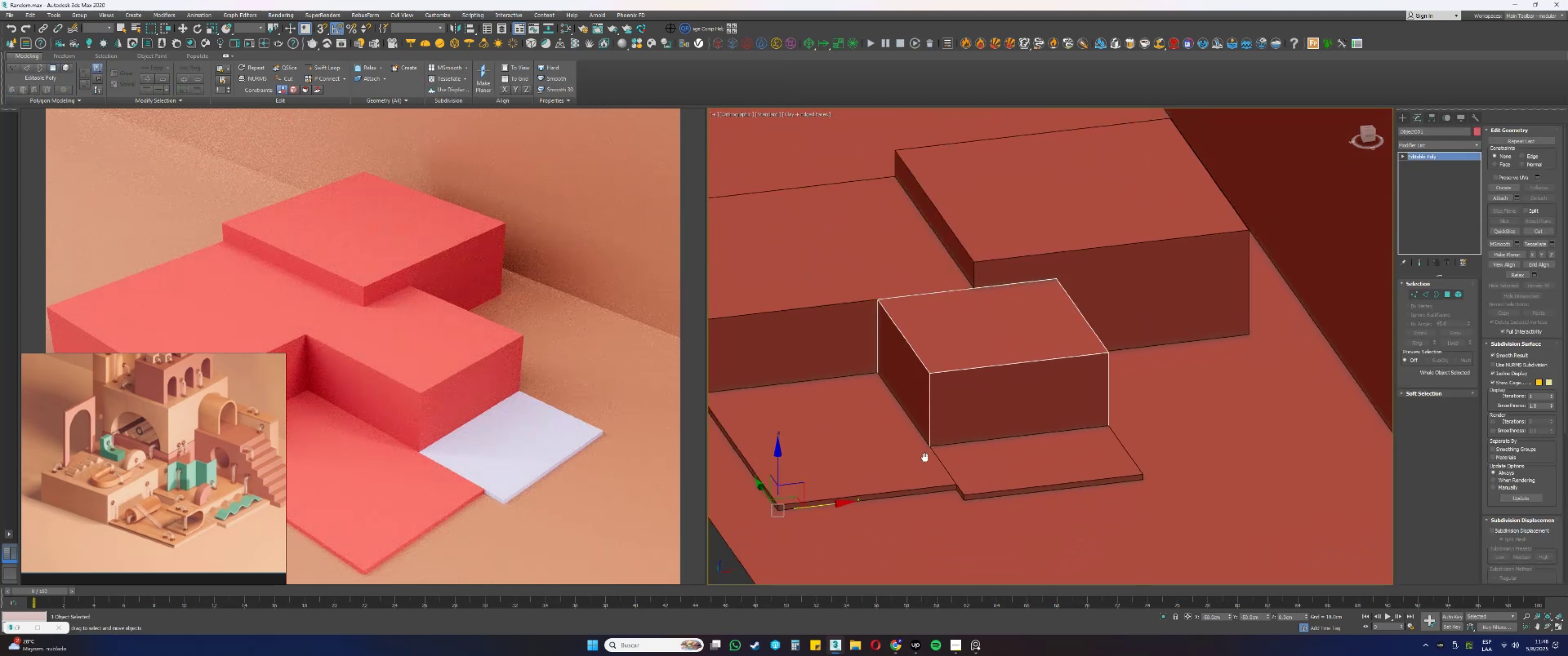 
left_click([898, 456])
 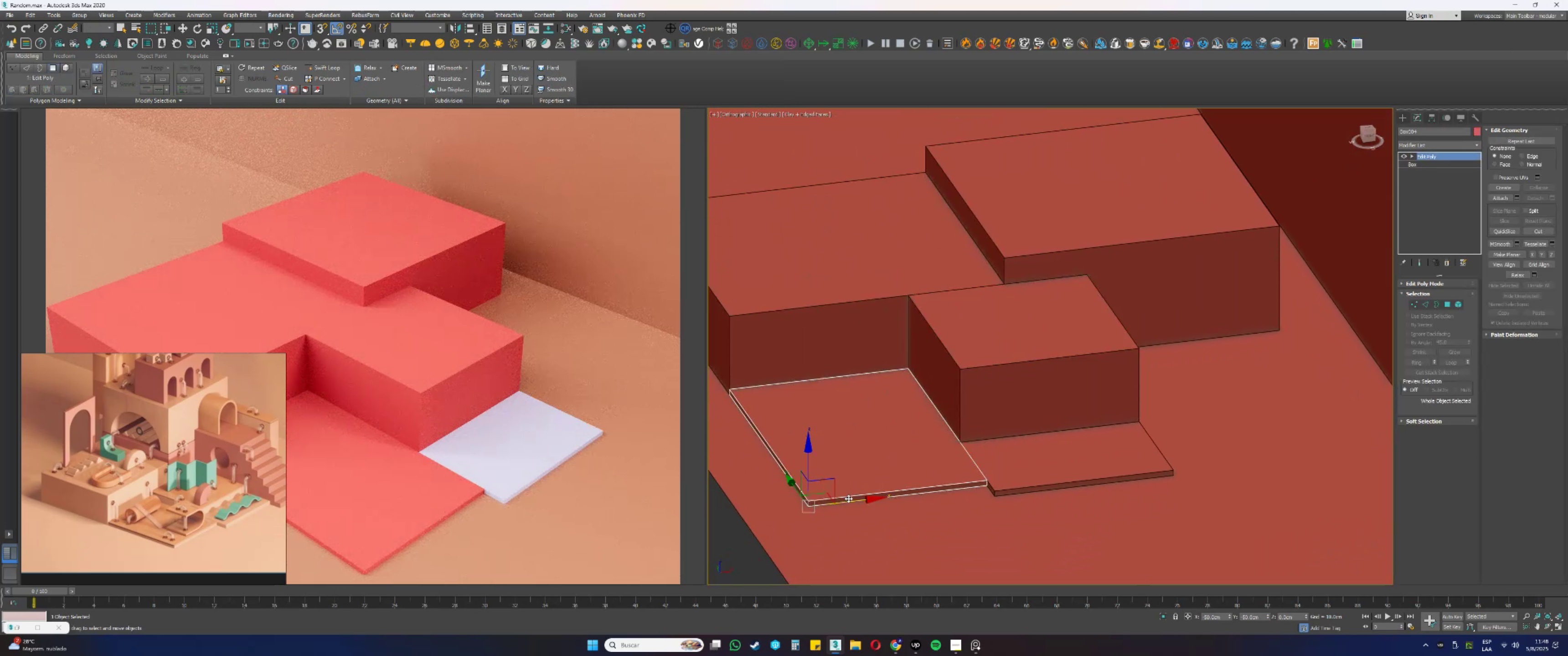 
type(ss)
 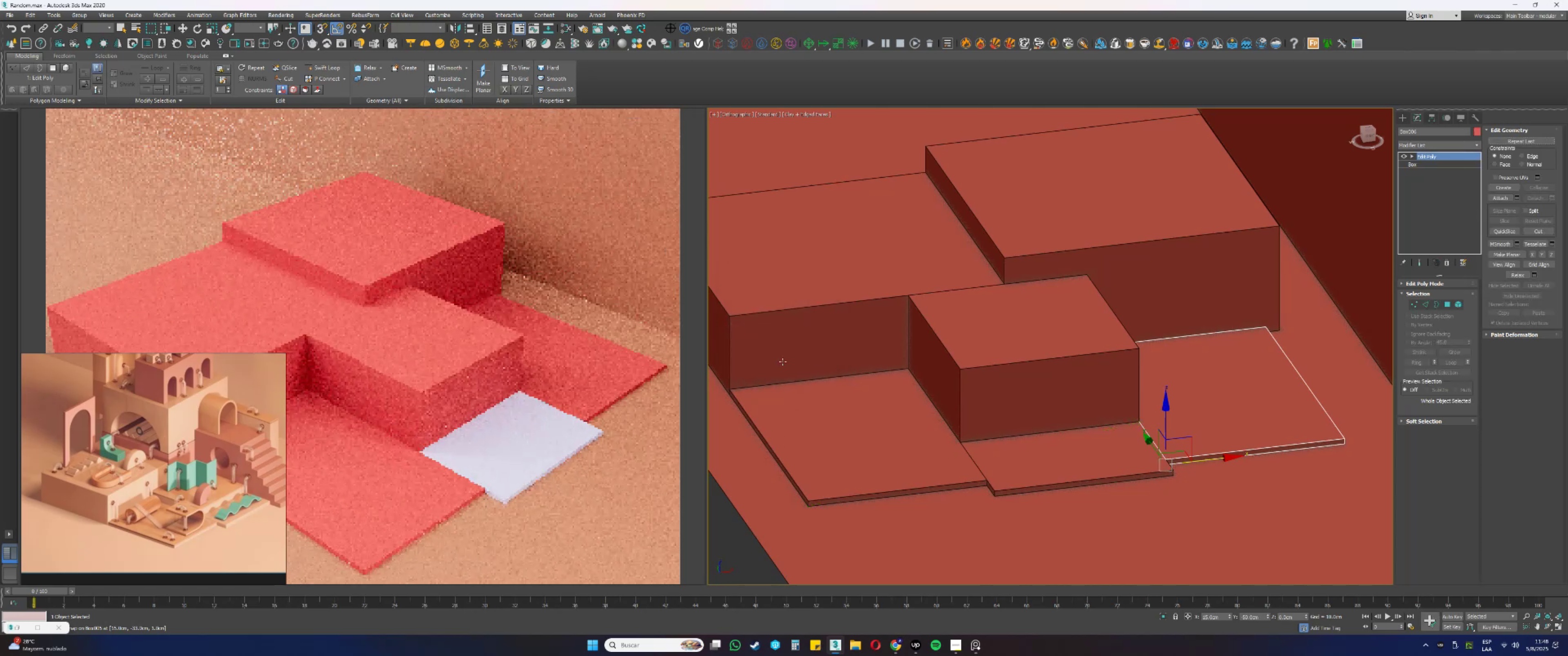 
left_click_drag(start_coordinate=[848, 502], to_coordinate=[1140, 416])
 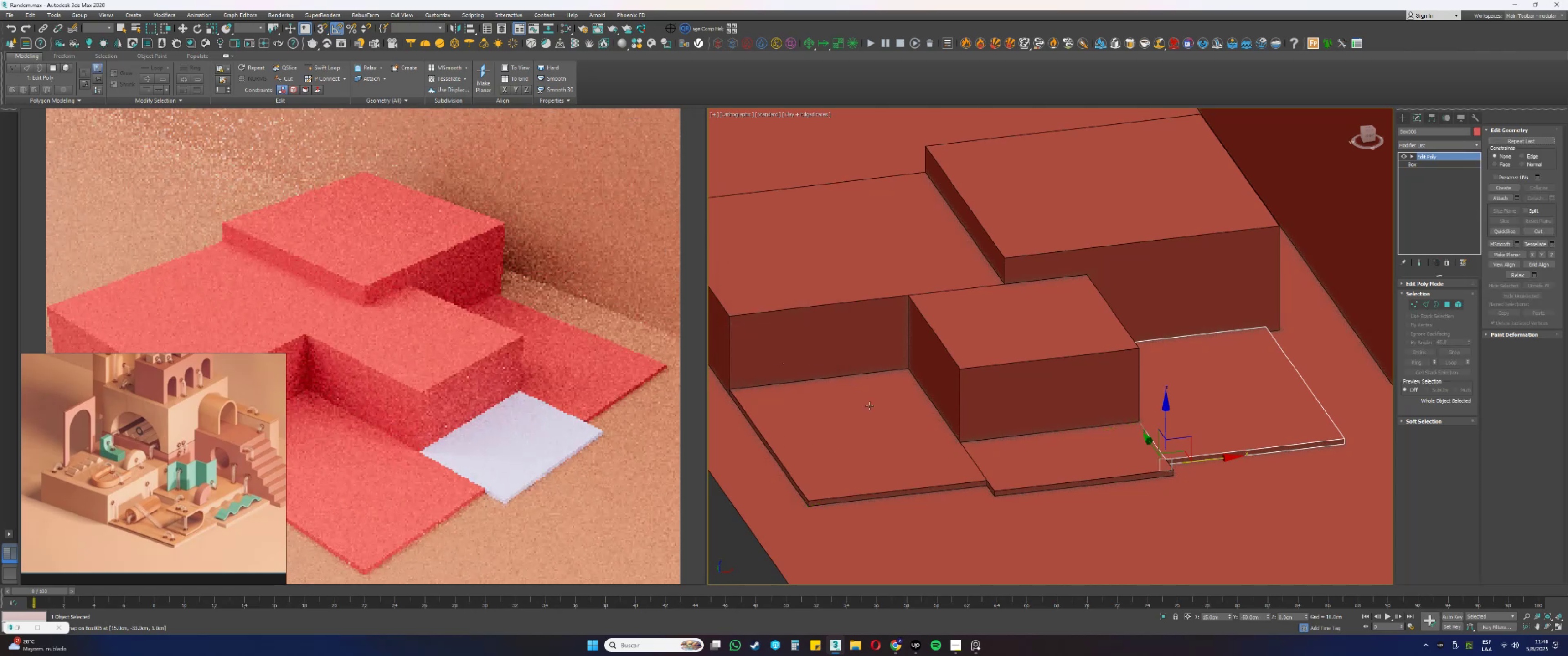 
key(Alt+AltLeft)
 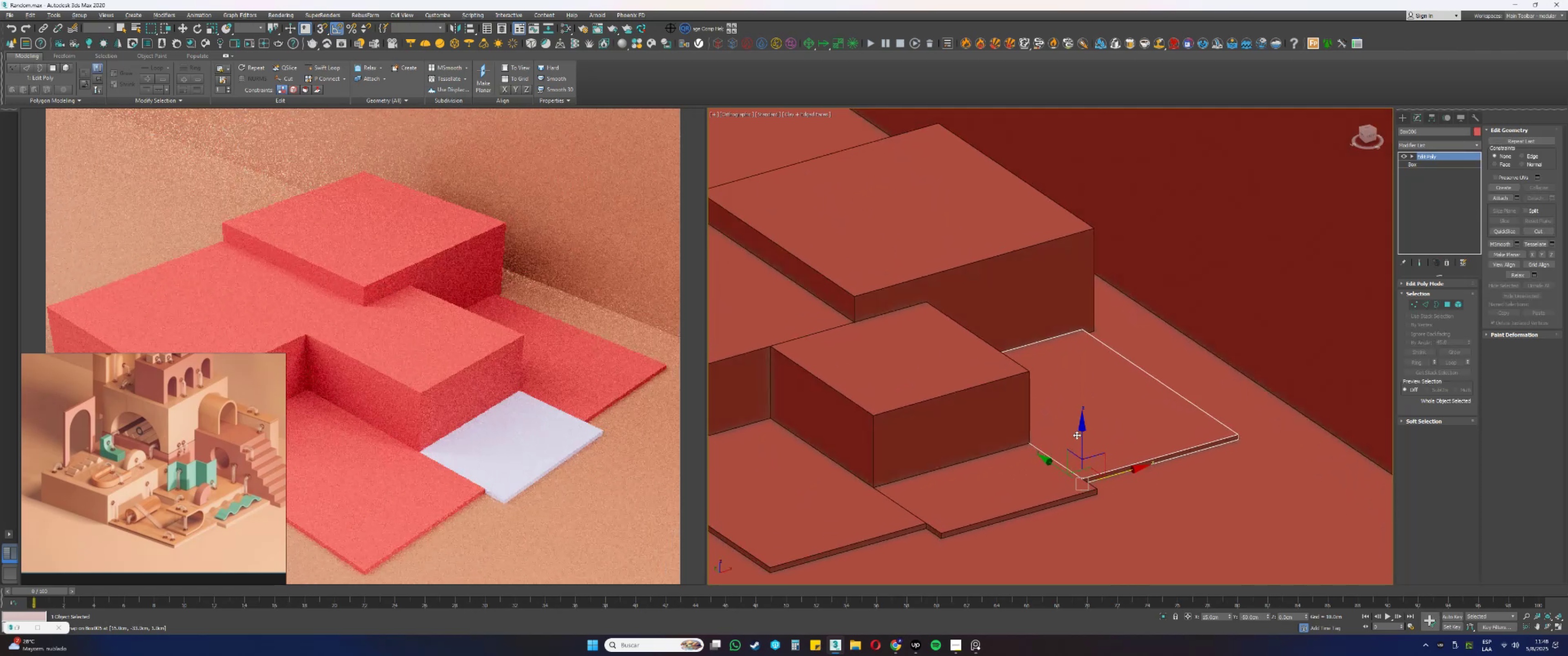 
scroll: coordinate [1132, 479], scroll_direction: up, amount: 2.0
 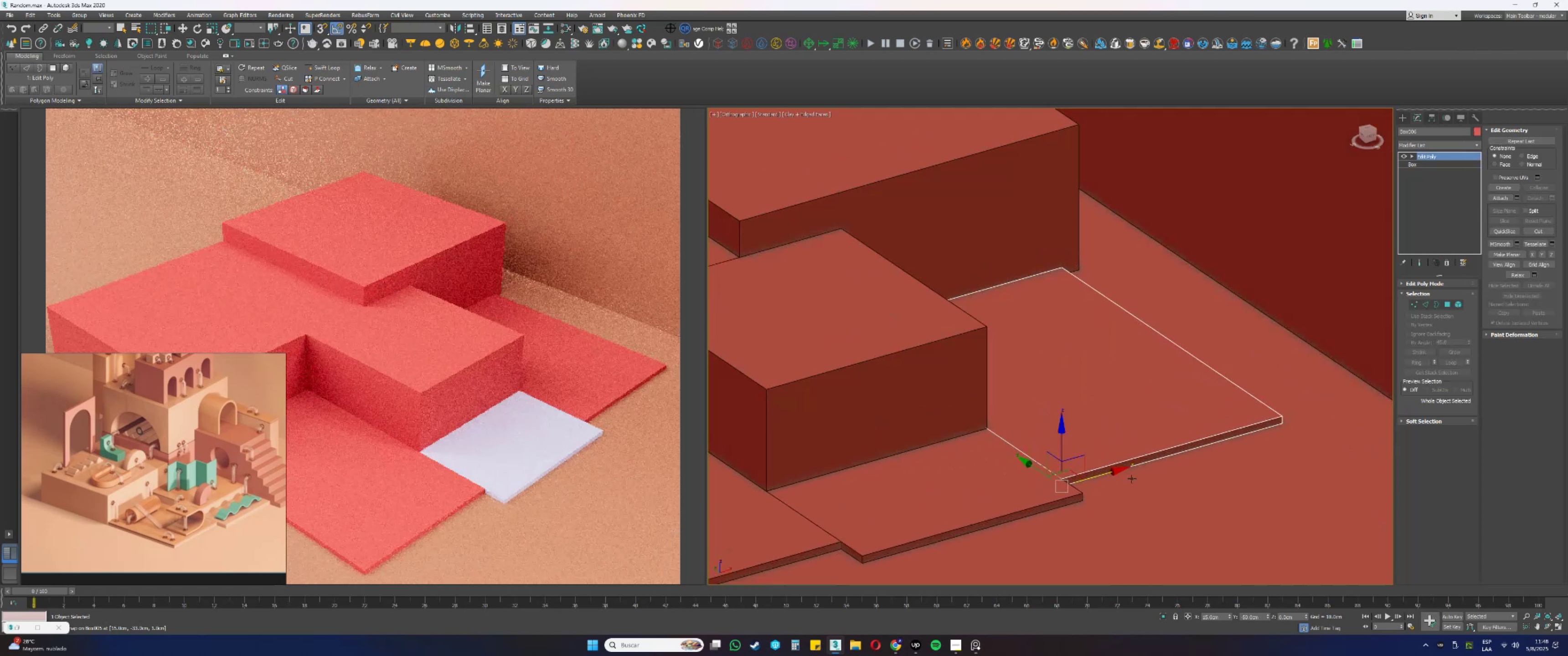 
key(4)
 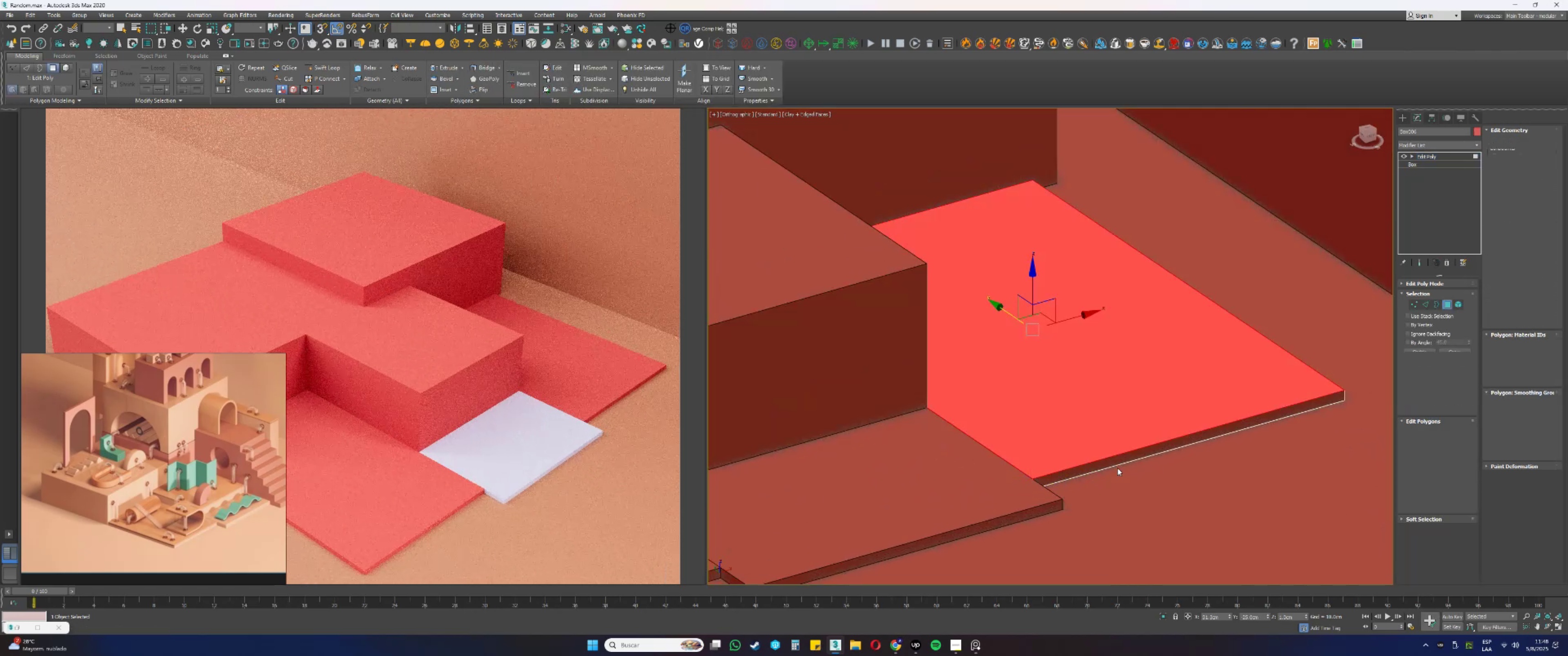 
left_click([1108, 463])
 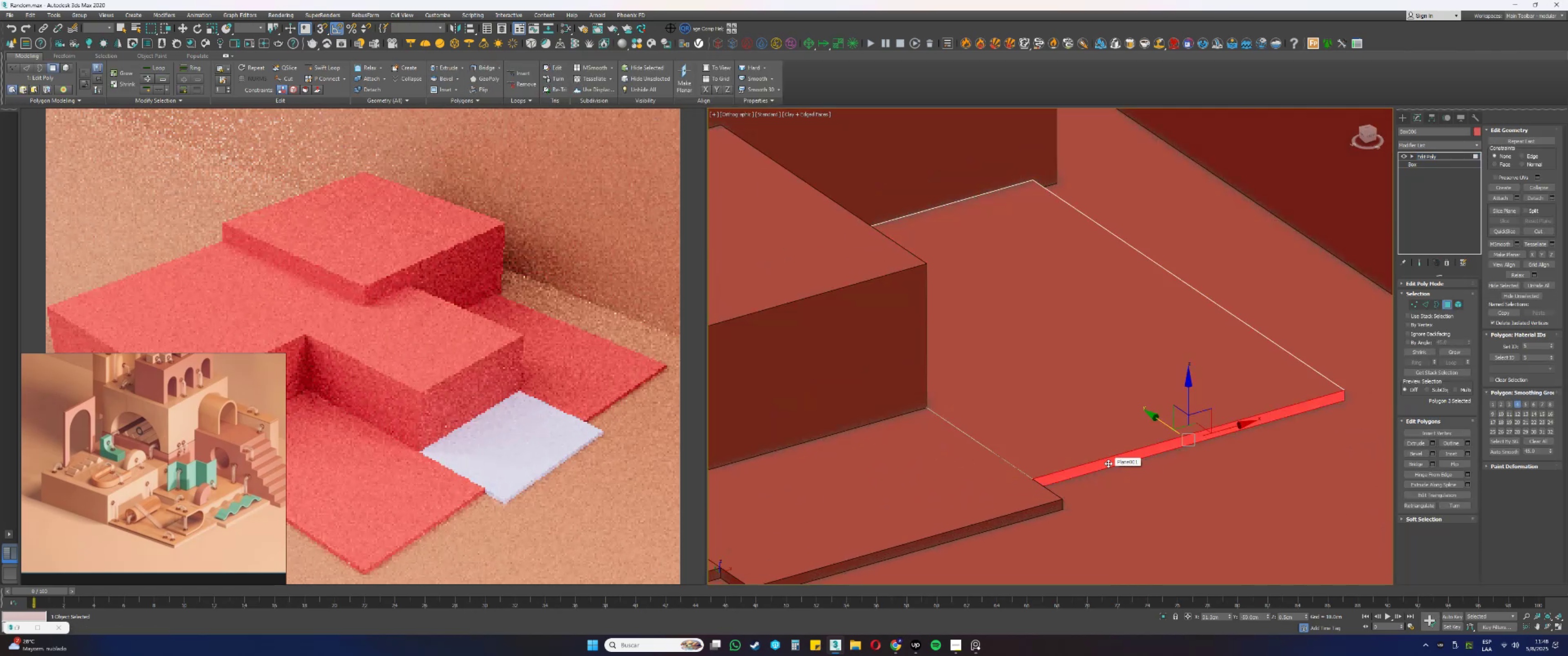 
scroll: coordinate [1107, 446], scroll_direction: down, amount: 1.0
 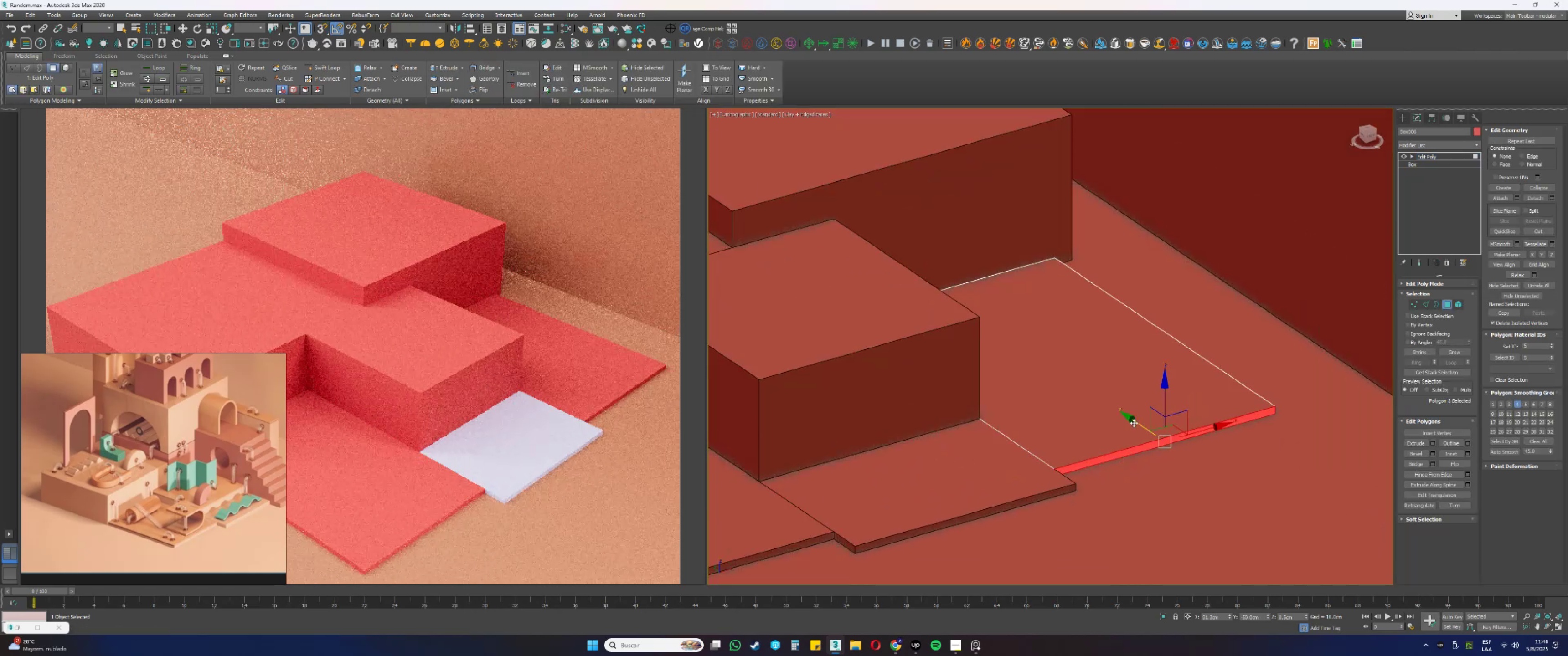 
left_click_drag(start_coordinate=[1137, 421], to_coordinate=[1179, 452])
 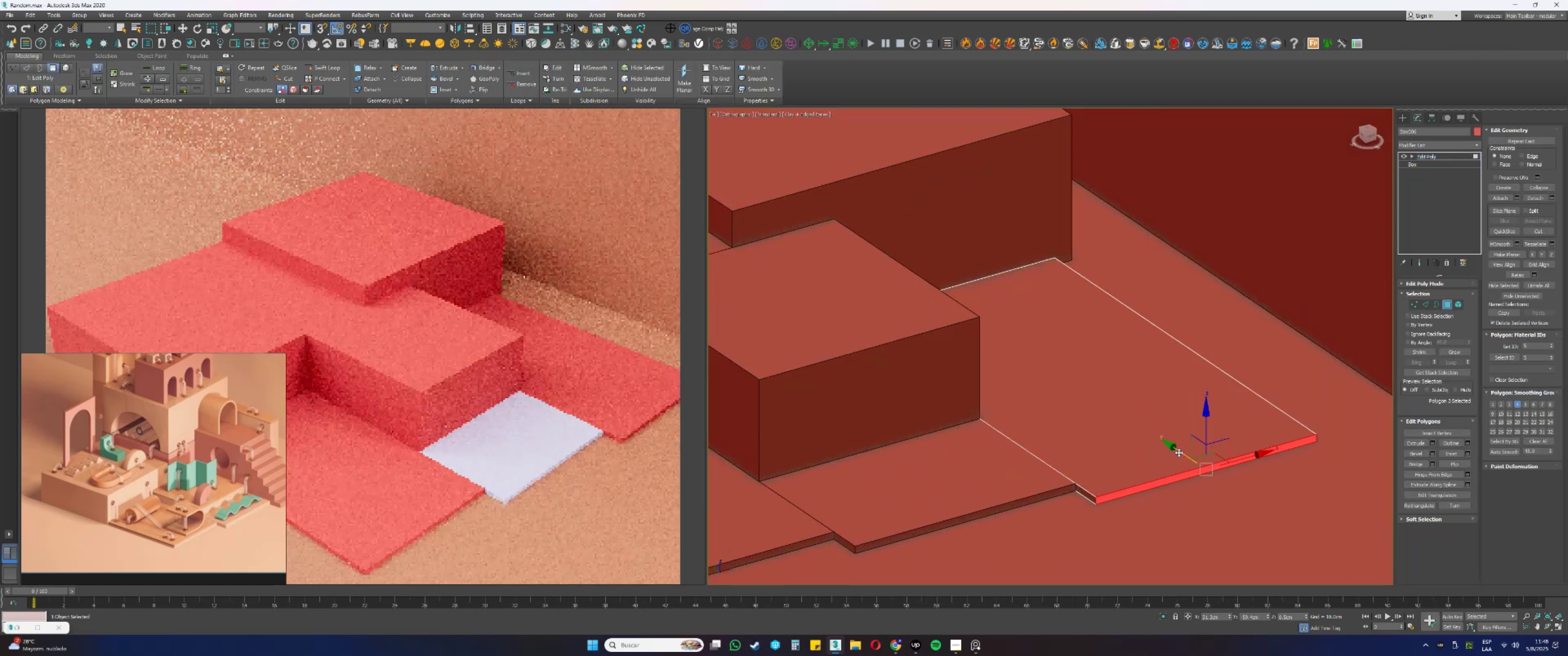 
hold_key(key=AltLeft, duration=0.47)
 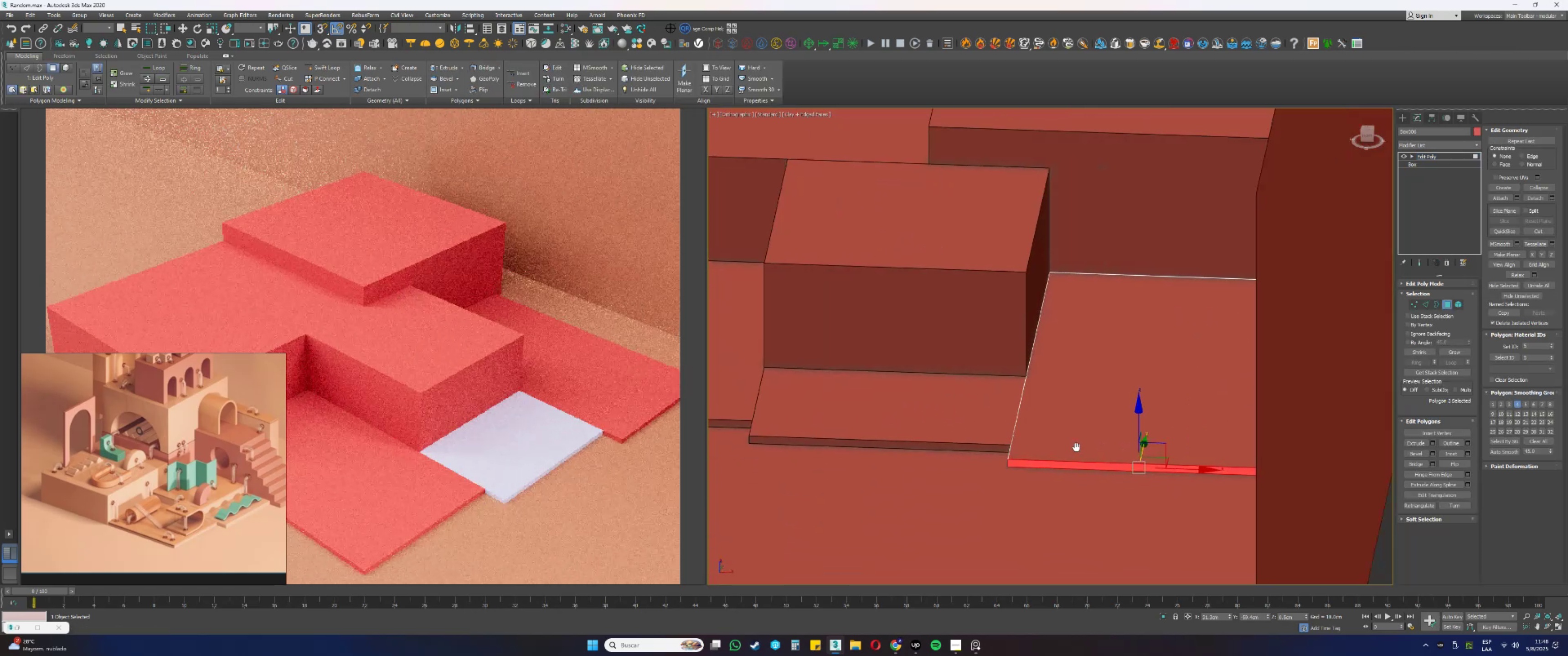 
key(Alt+AltLeft)
 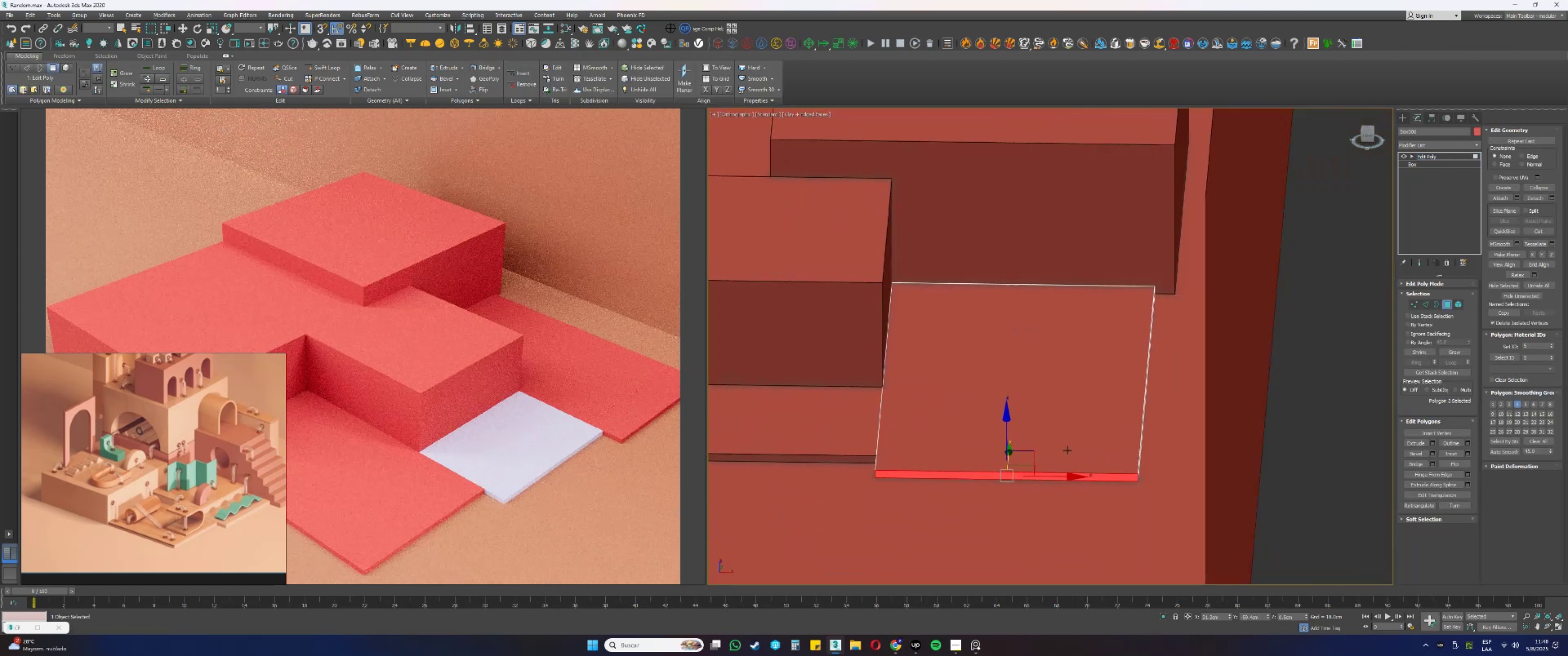 
key(1)
 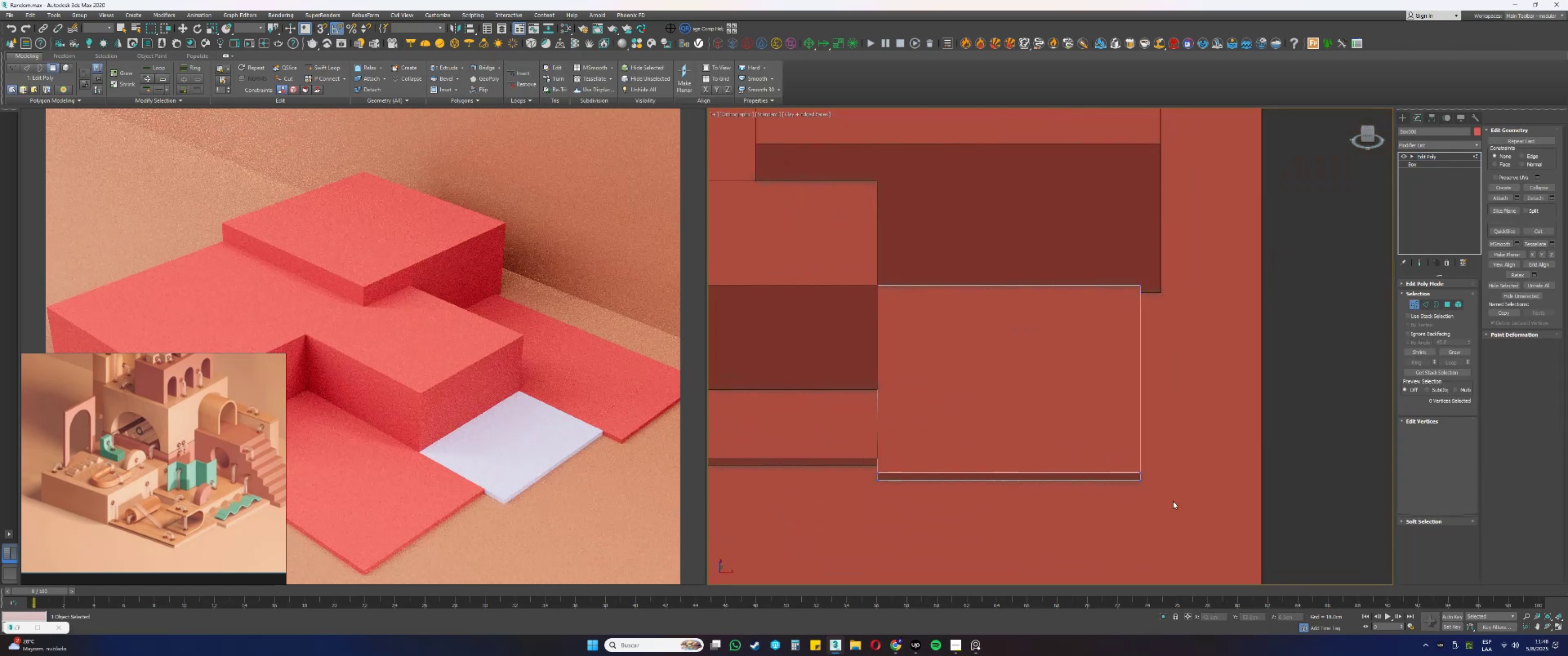 
left_click_drag(start_coordinate=[1184, 524], to_coordinate=[1107, 237])
 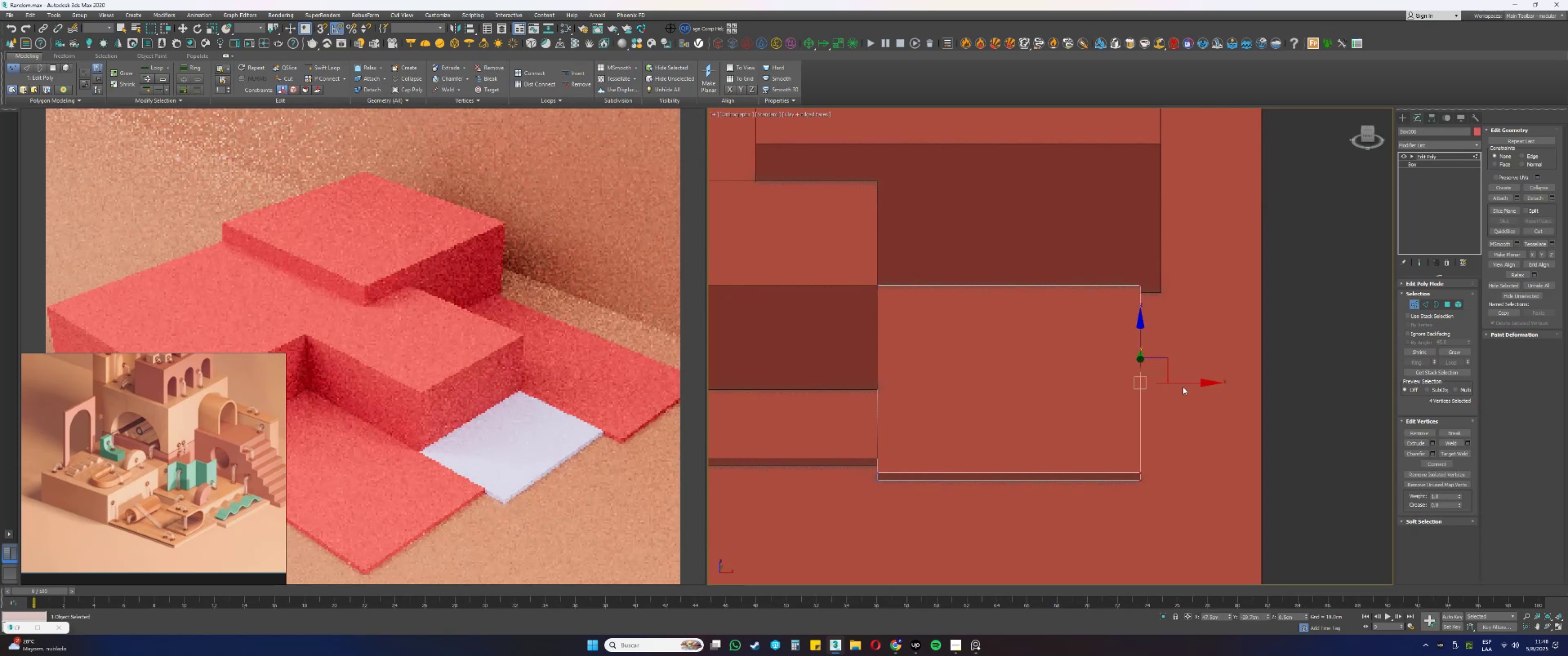 
left_click_drag(start_coordinate=[1186, 383], to_coordinate=[1096, 387])
 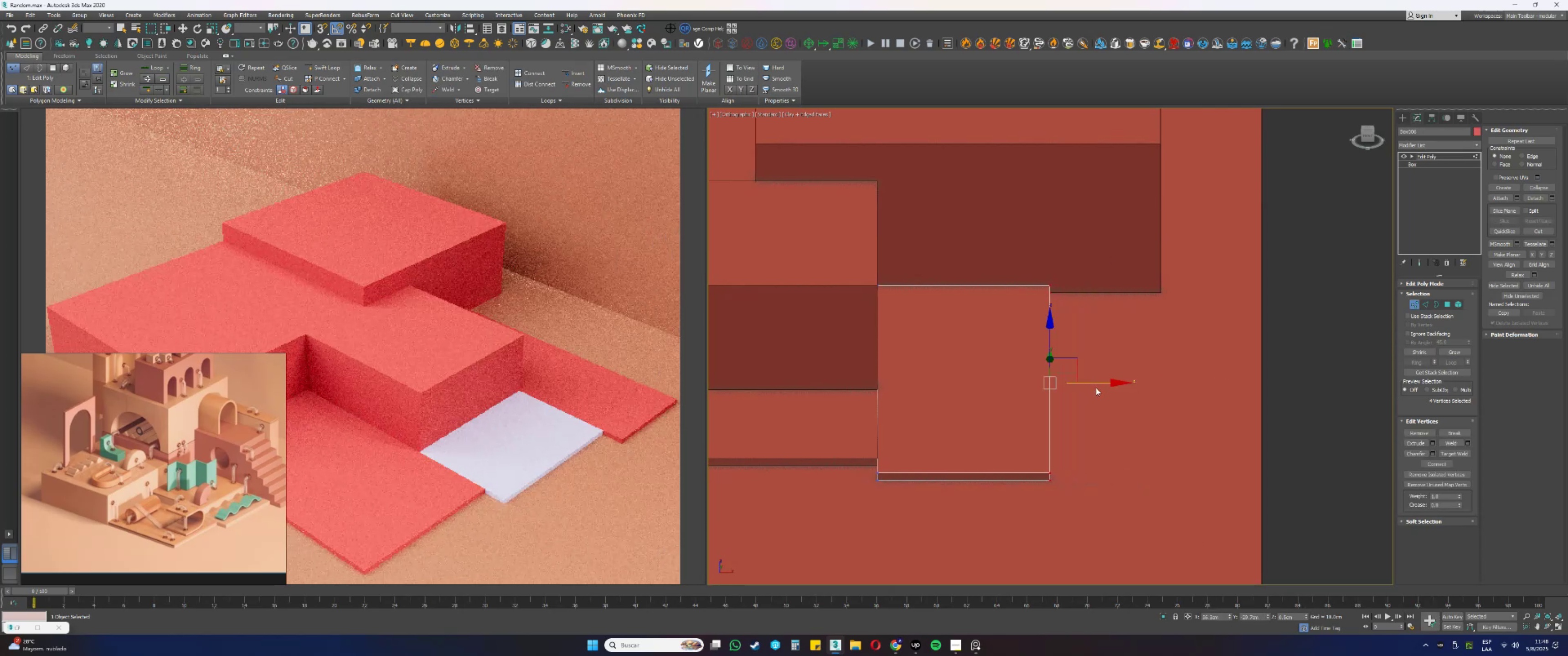 
key(1)
 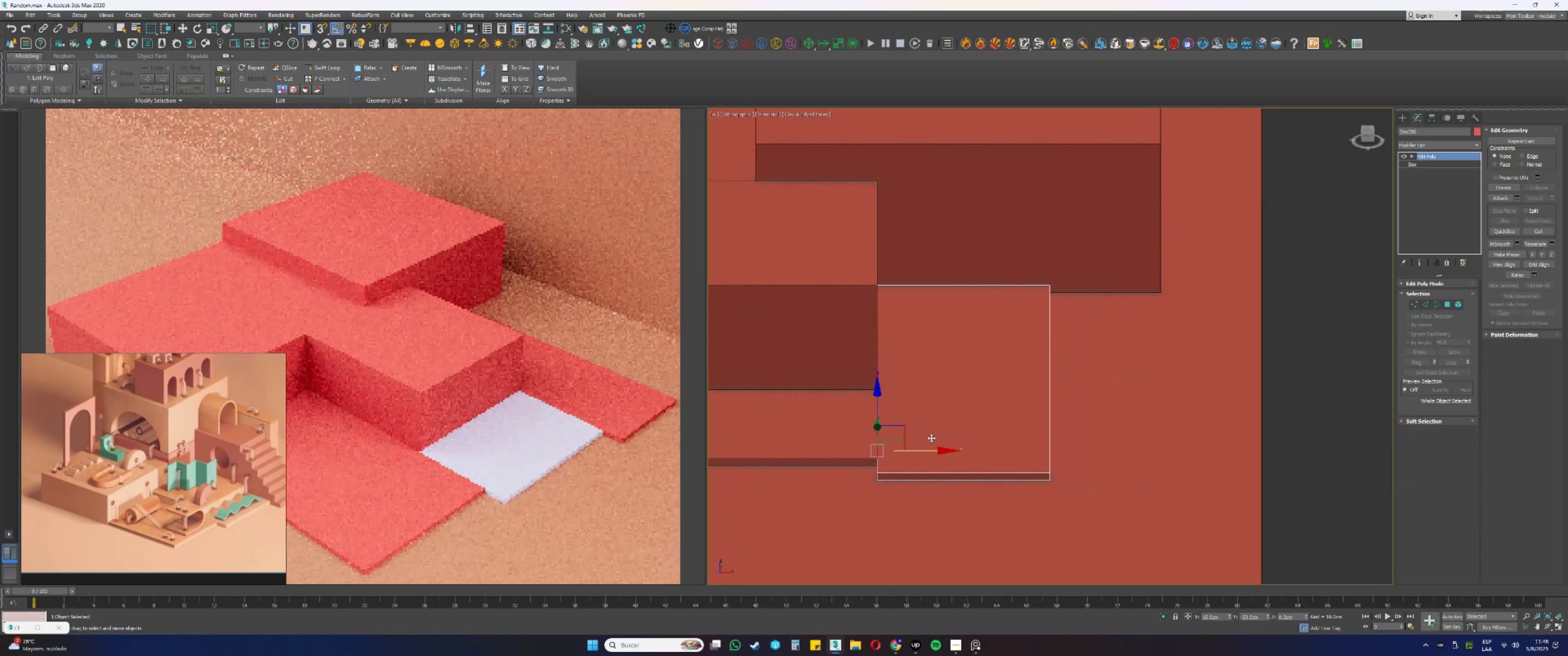 
key(Alt+AltLeft)
 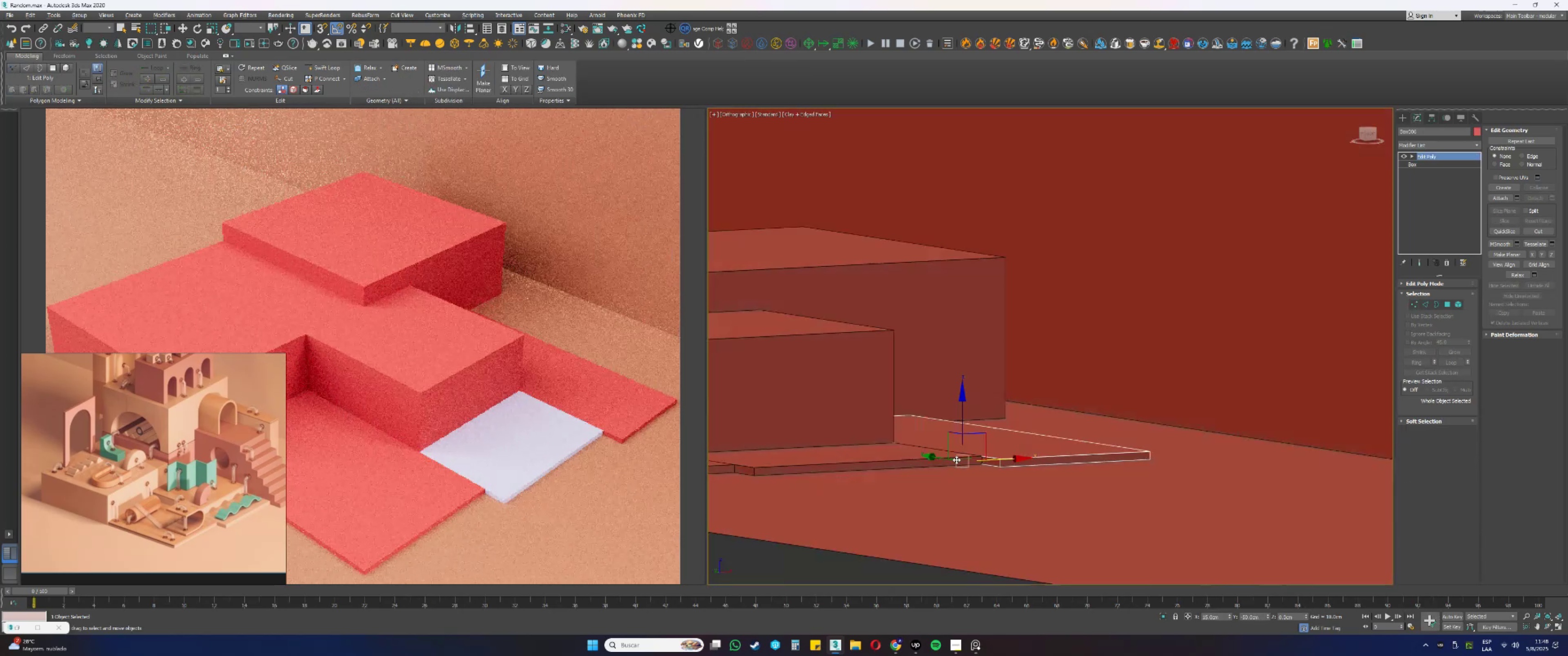 
key(4)
 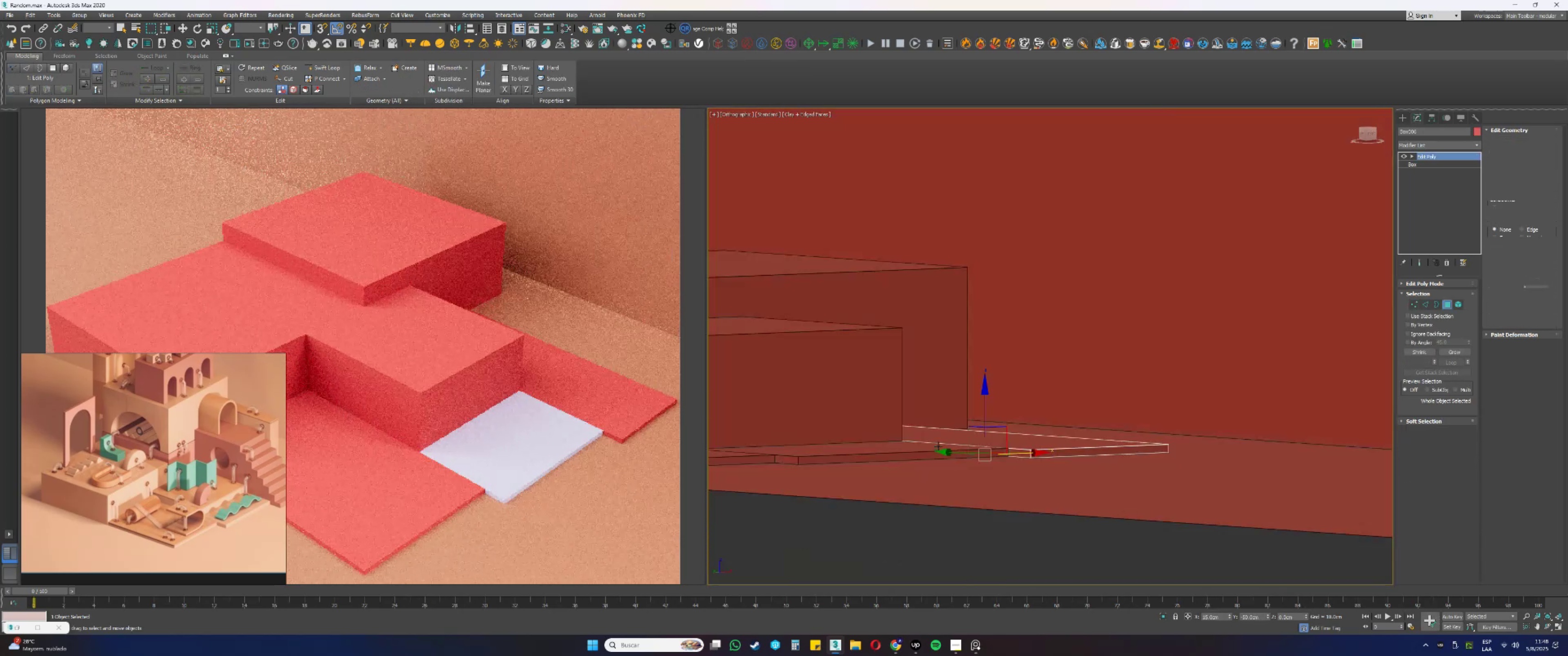 
key(Alt+AltLeft)
 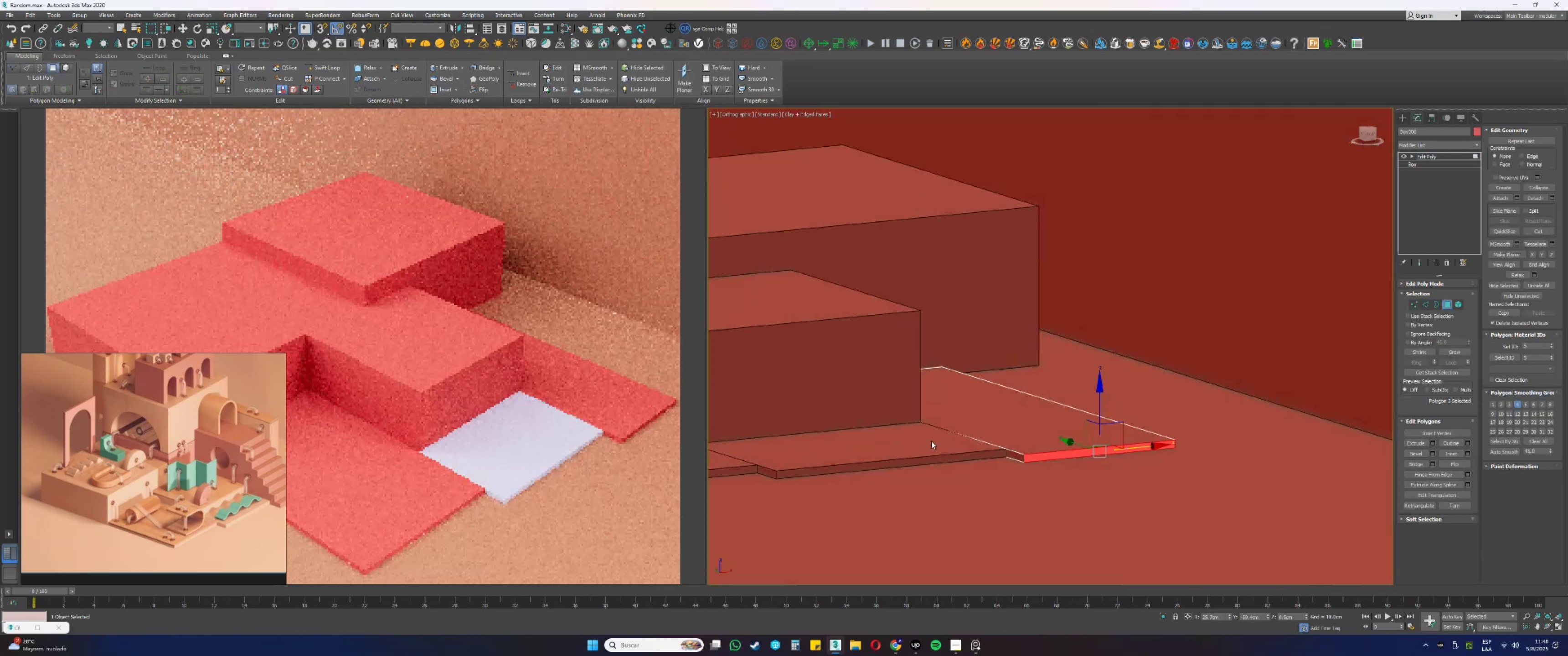 
left_click([957, 417])
 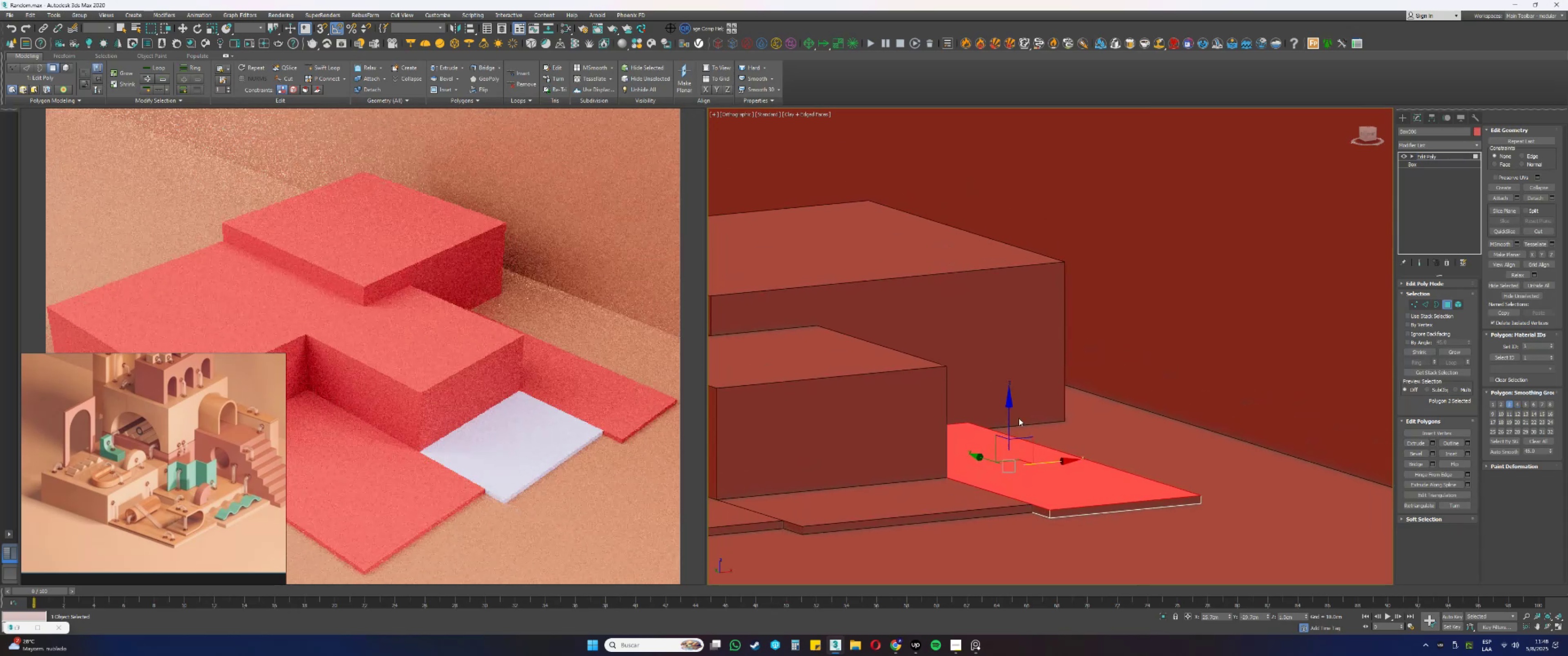 
left_click_drag(start_coordinate=[1008, 415], to_coordinate=[1066, 262])
 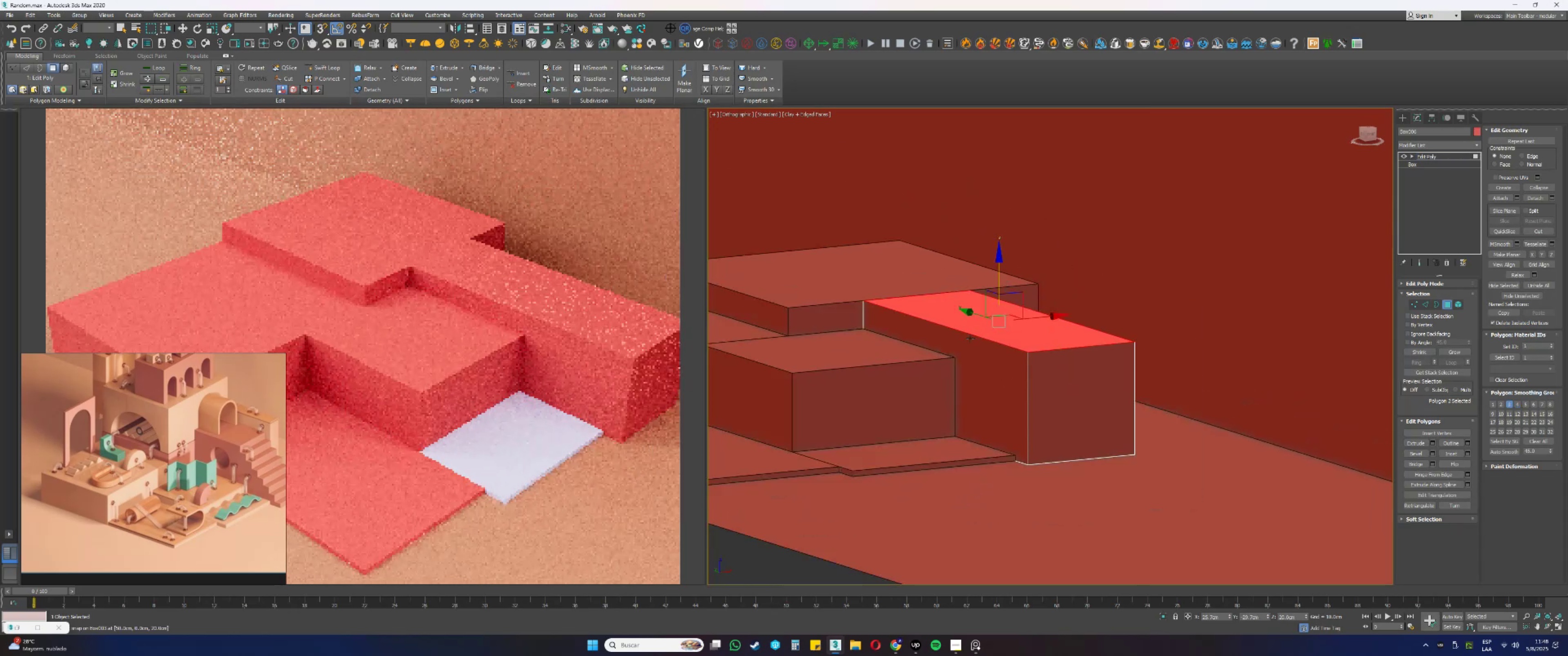 
type(ss)
 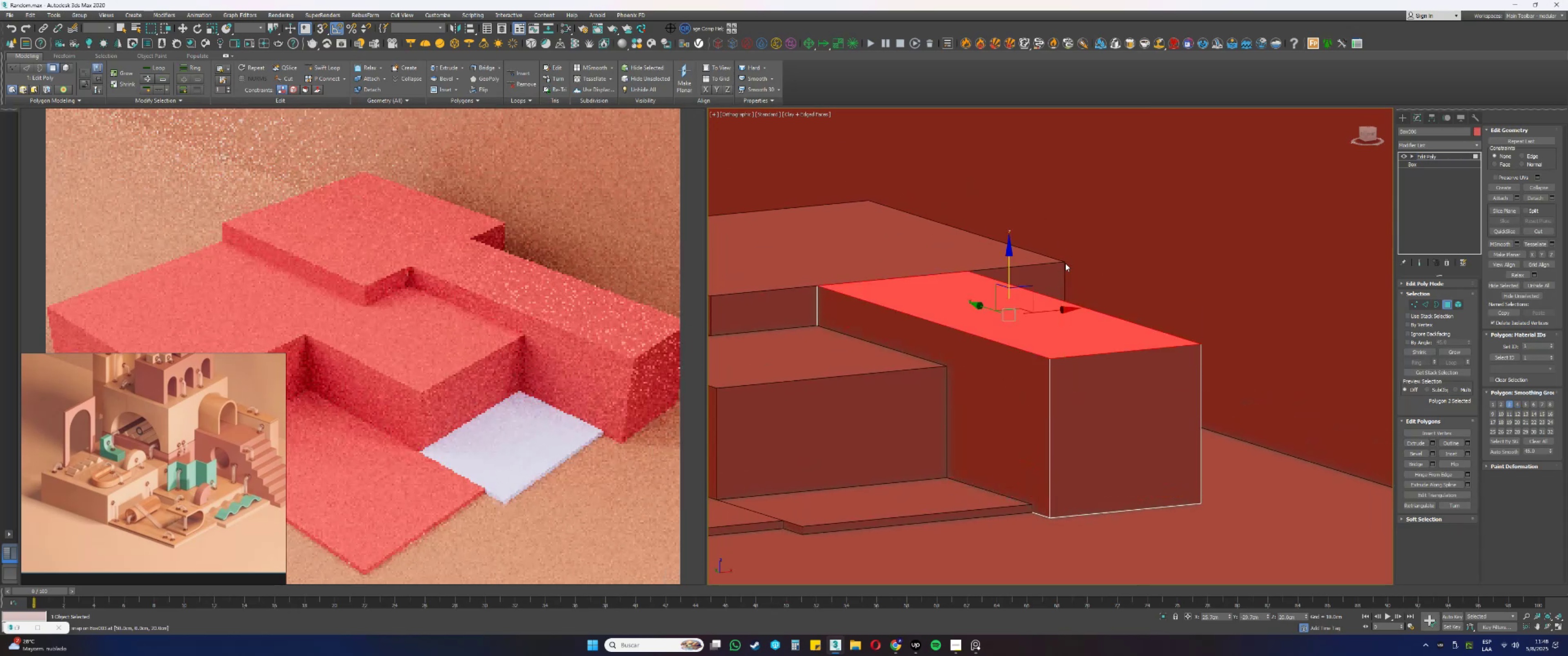 
scroll: coordinate [975, 336], scroll_direction: down, amount: 1.0
 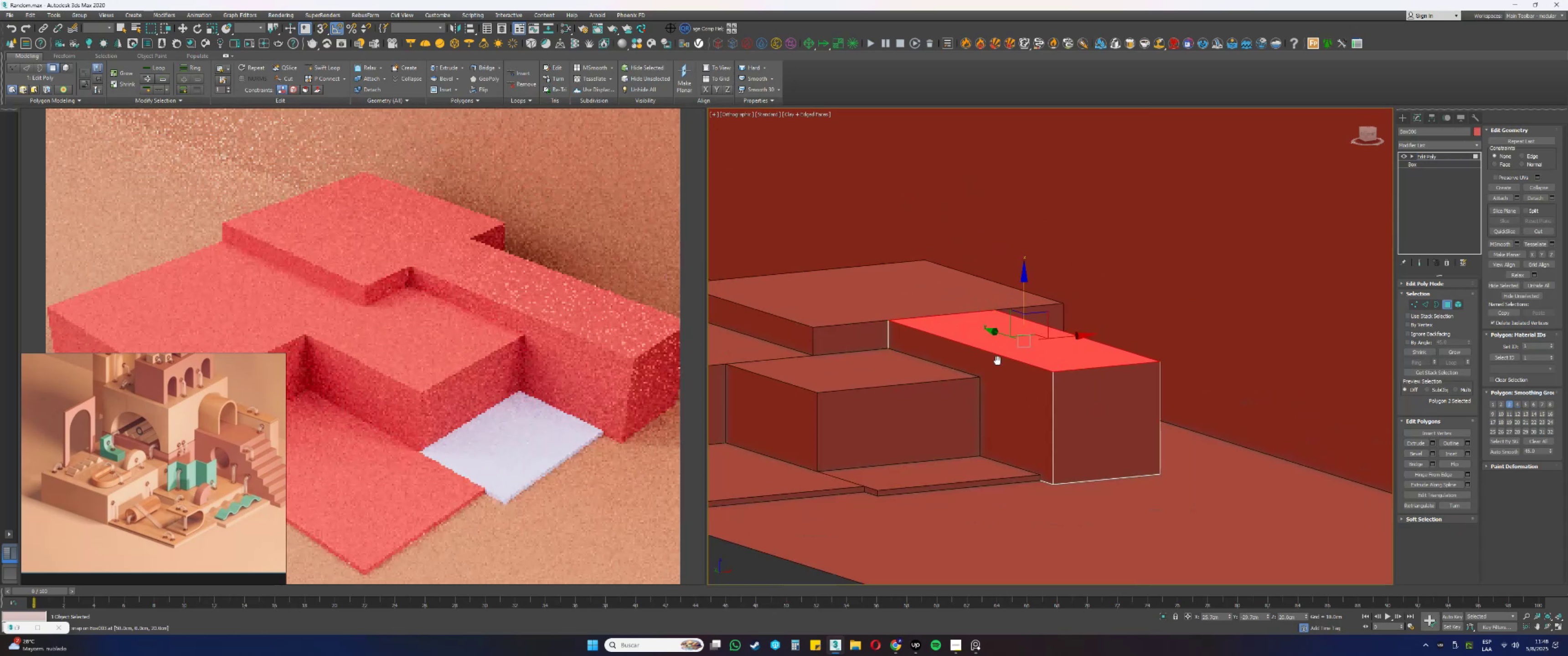 
key(Alt+AltLeft)
 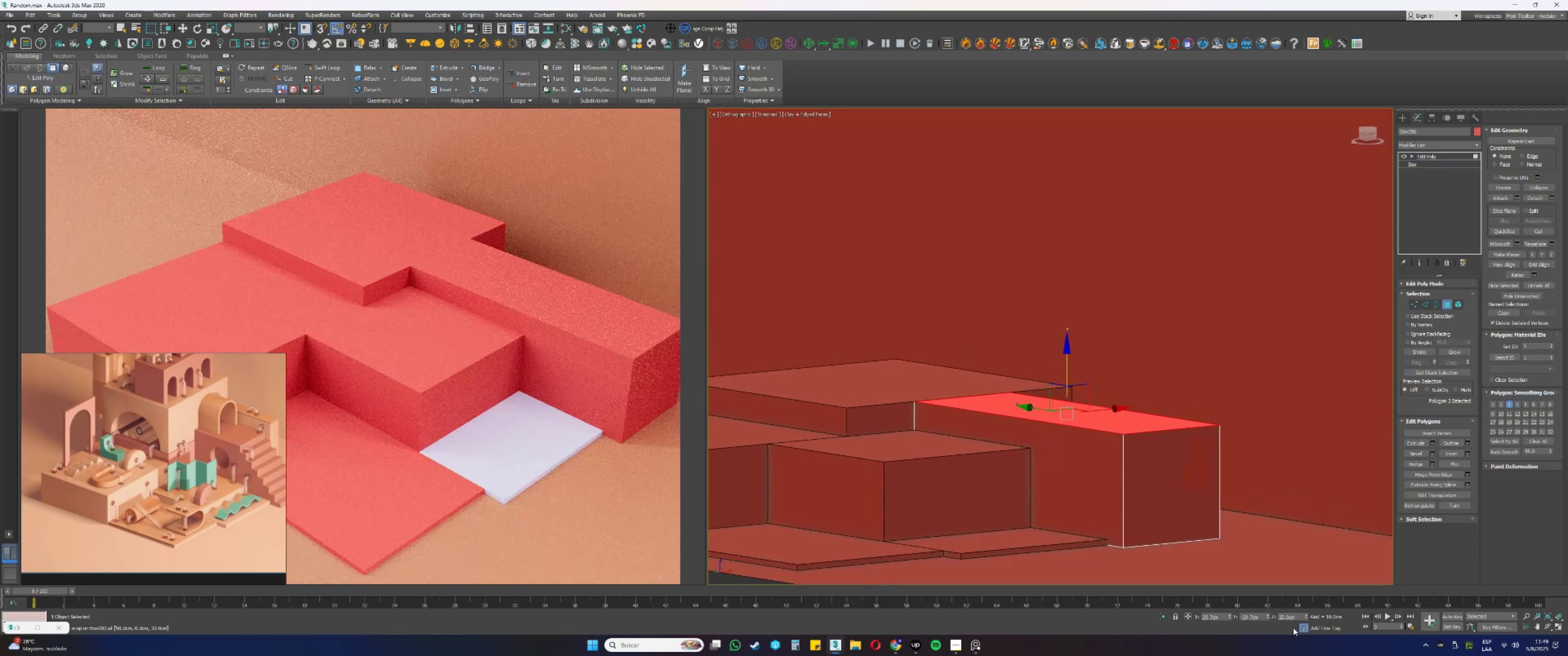 
left_click_drag(start_coordinate=[1300, 617], to_coordinate=[1246, 612])
 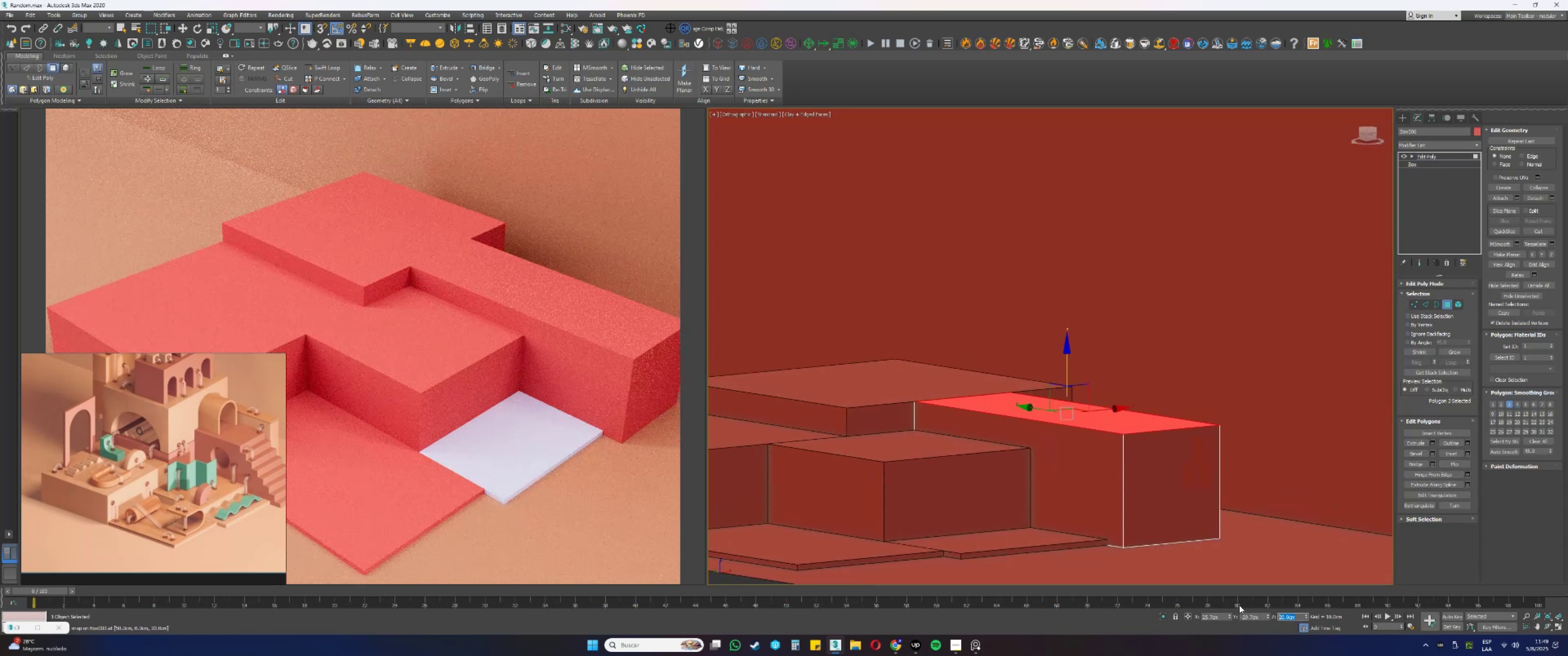 
key(Numpad2)
 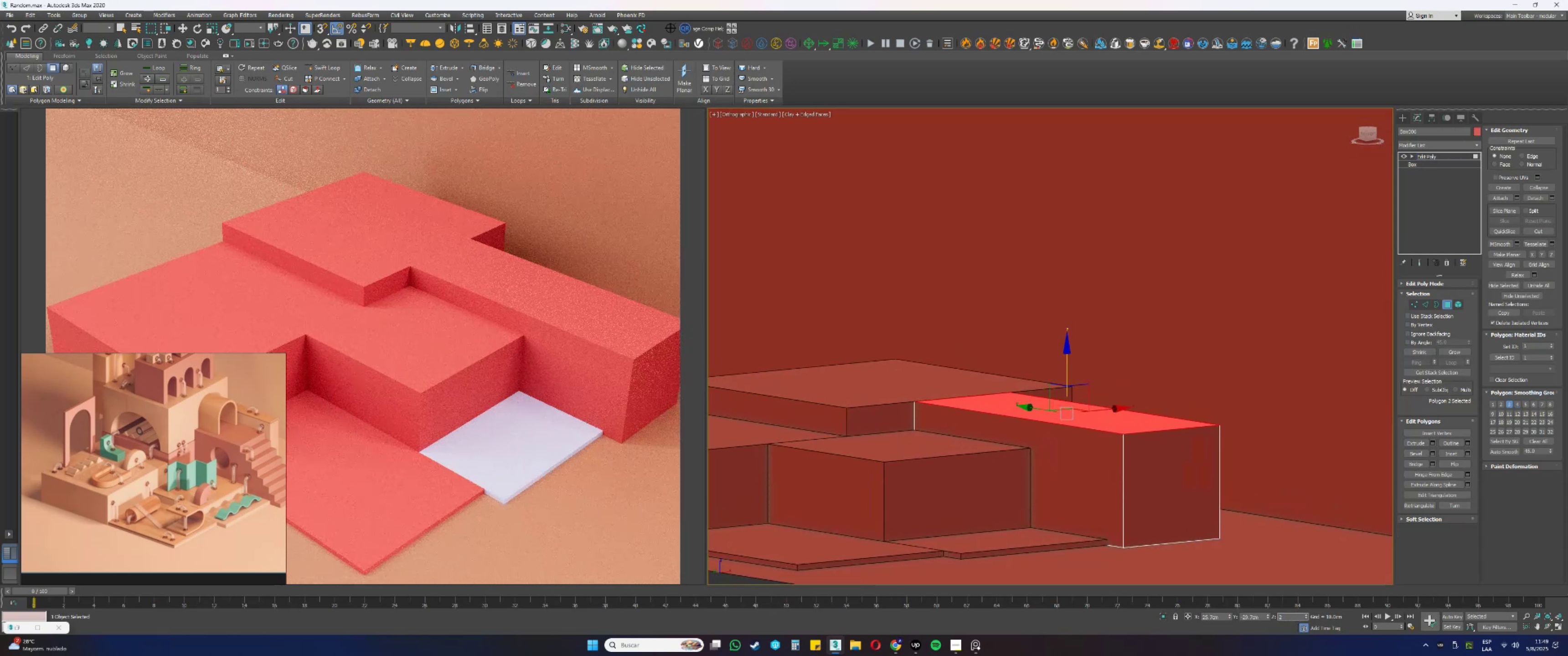 
key(Numpad5)
 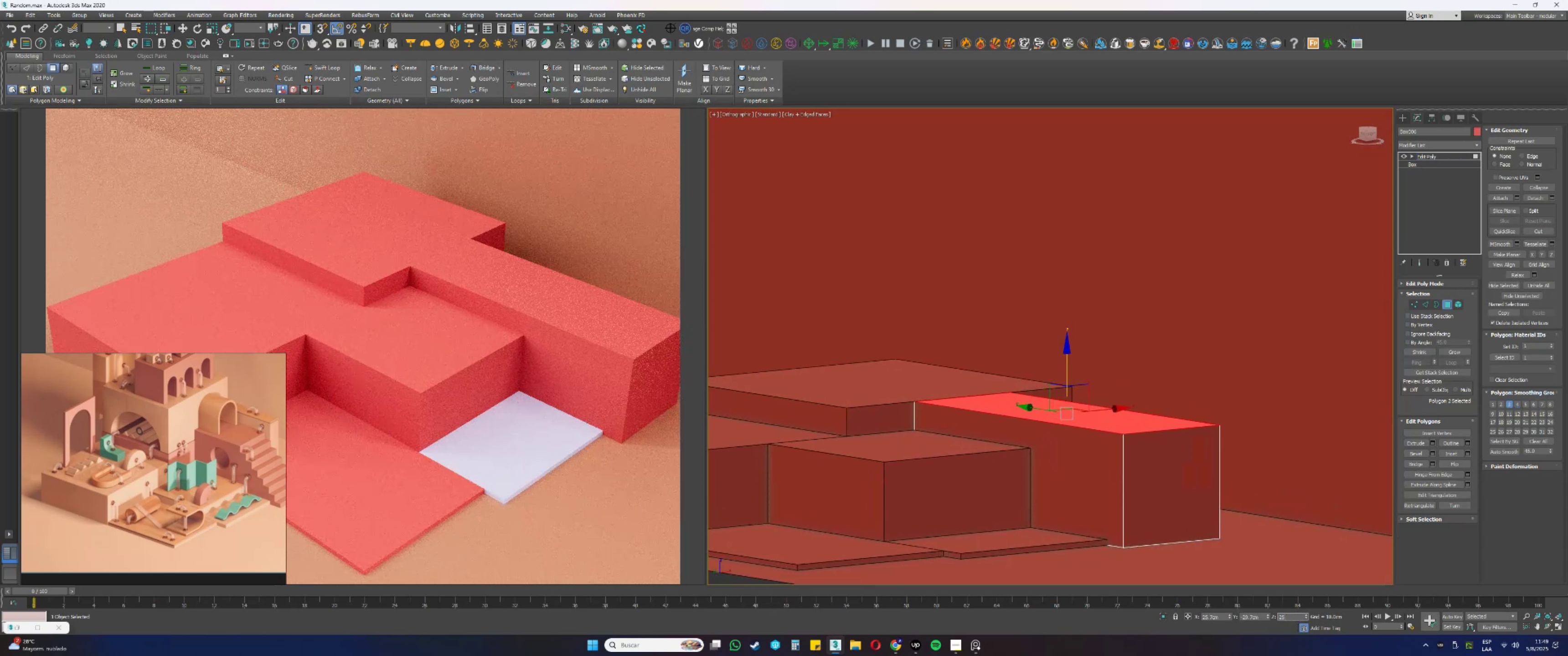 
key(NumpadEnter)
 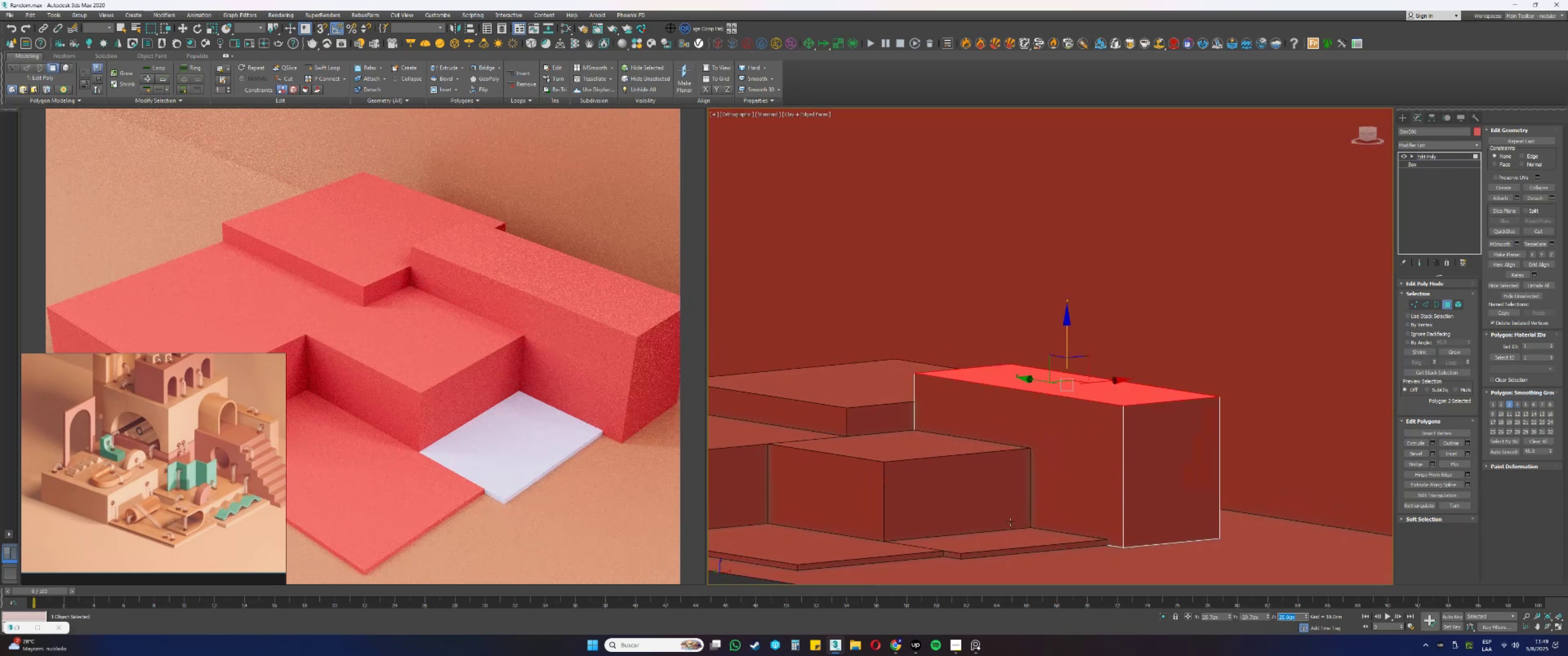 
left_click([1446, 302])
 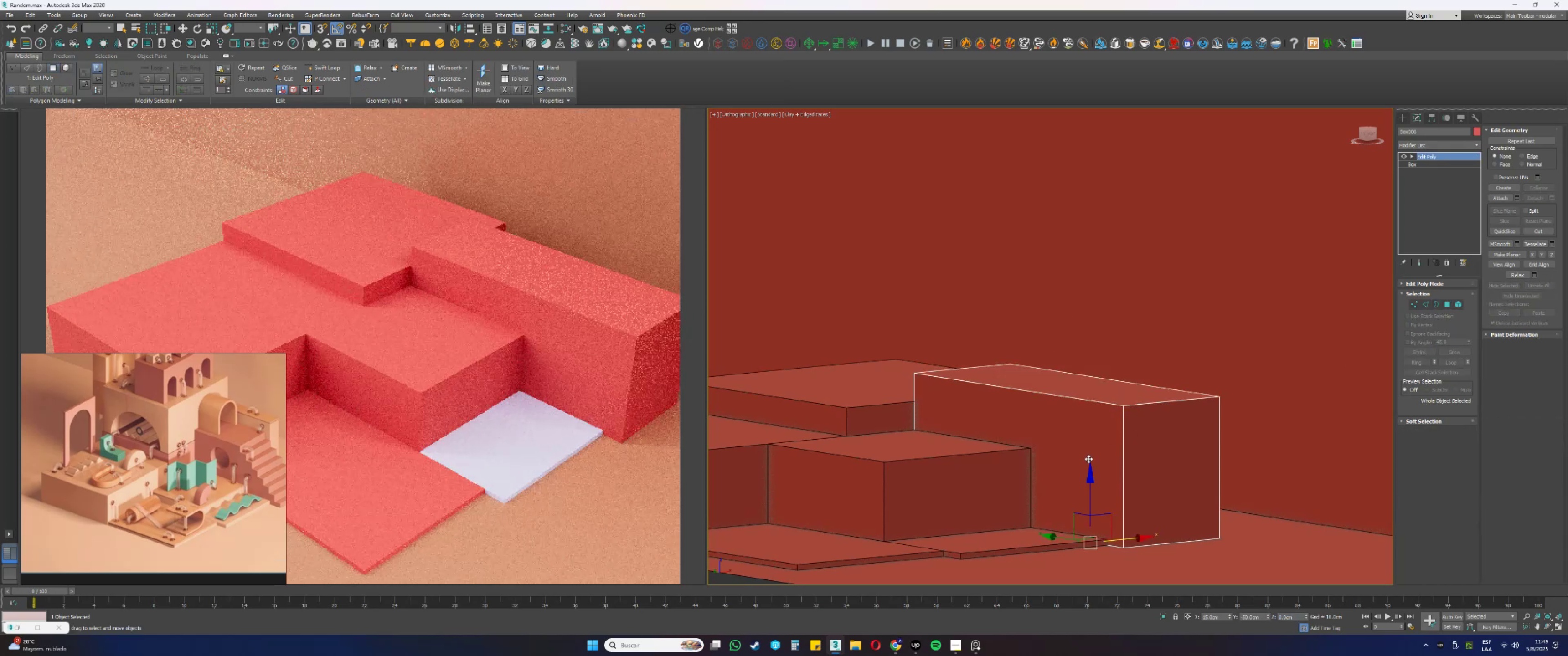 
hold_key(key=AltLeft, duration=0.45)
 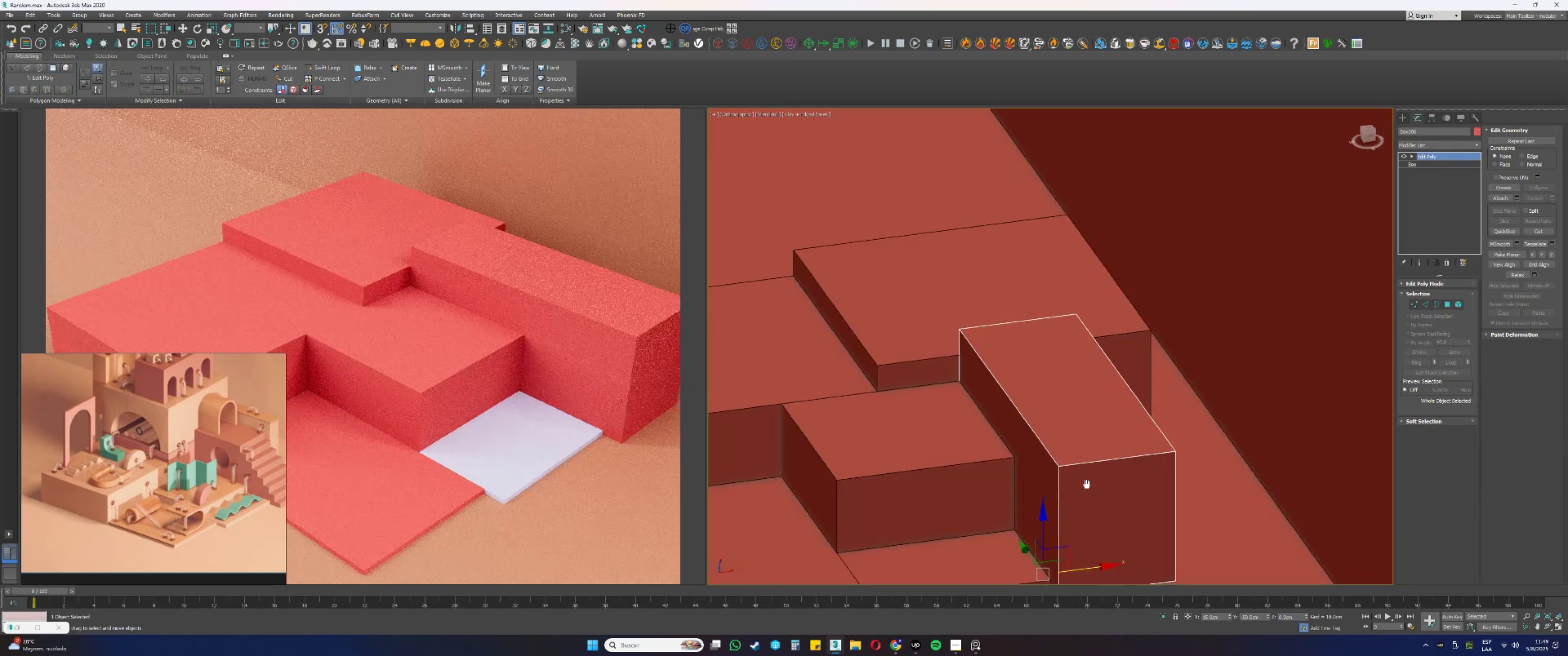 
key(Alt+AltLeft)
 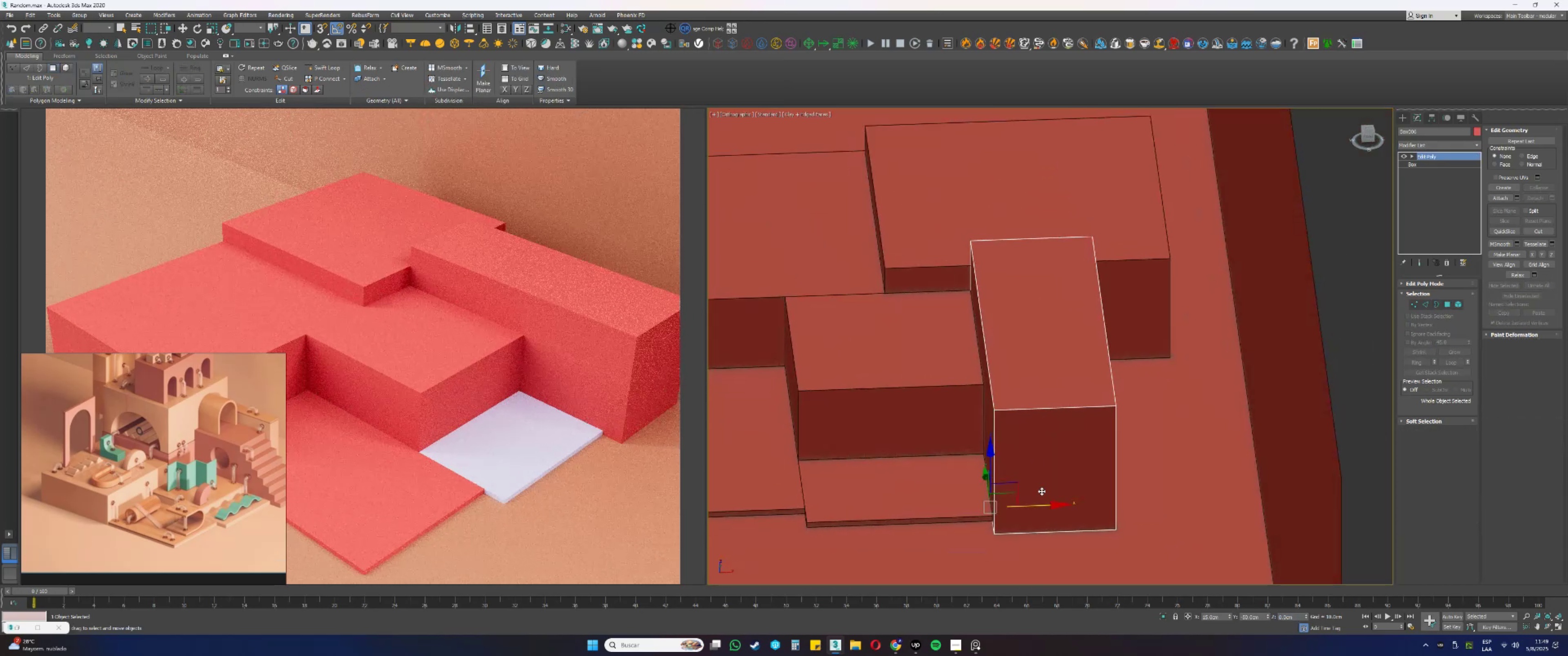 
key(Shift+ShiftLeft)
 